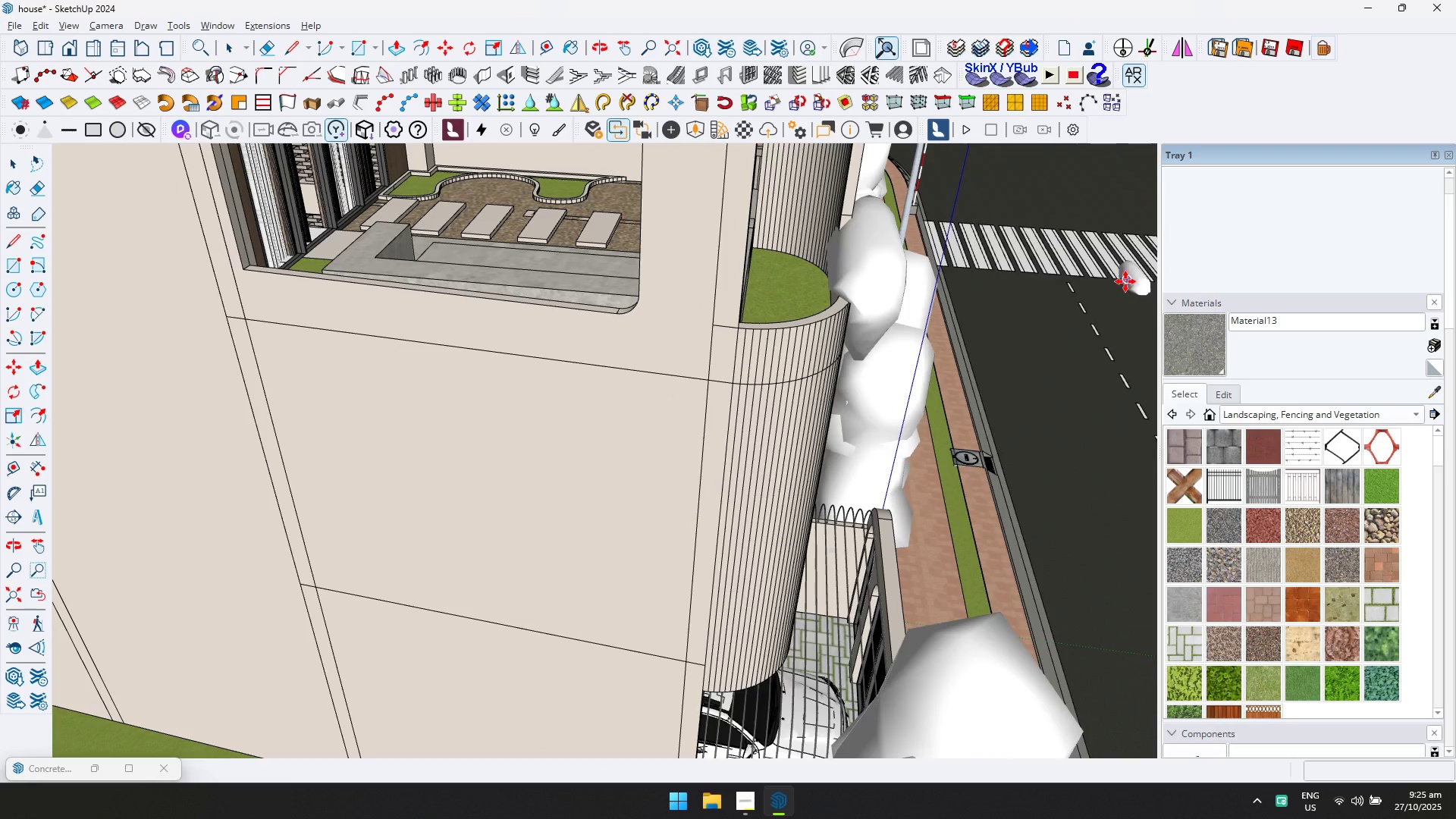 
key(Escape)
 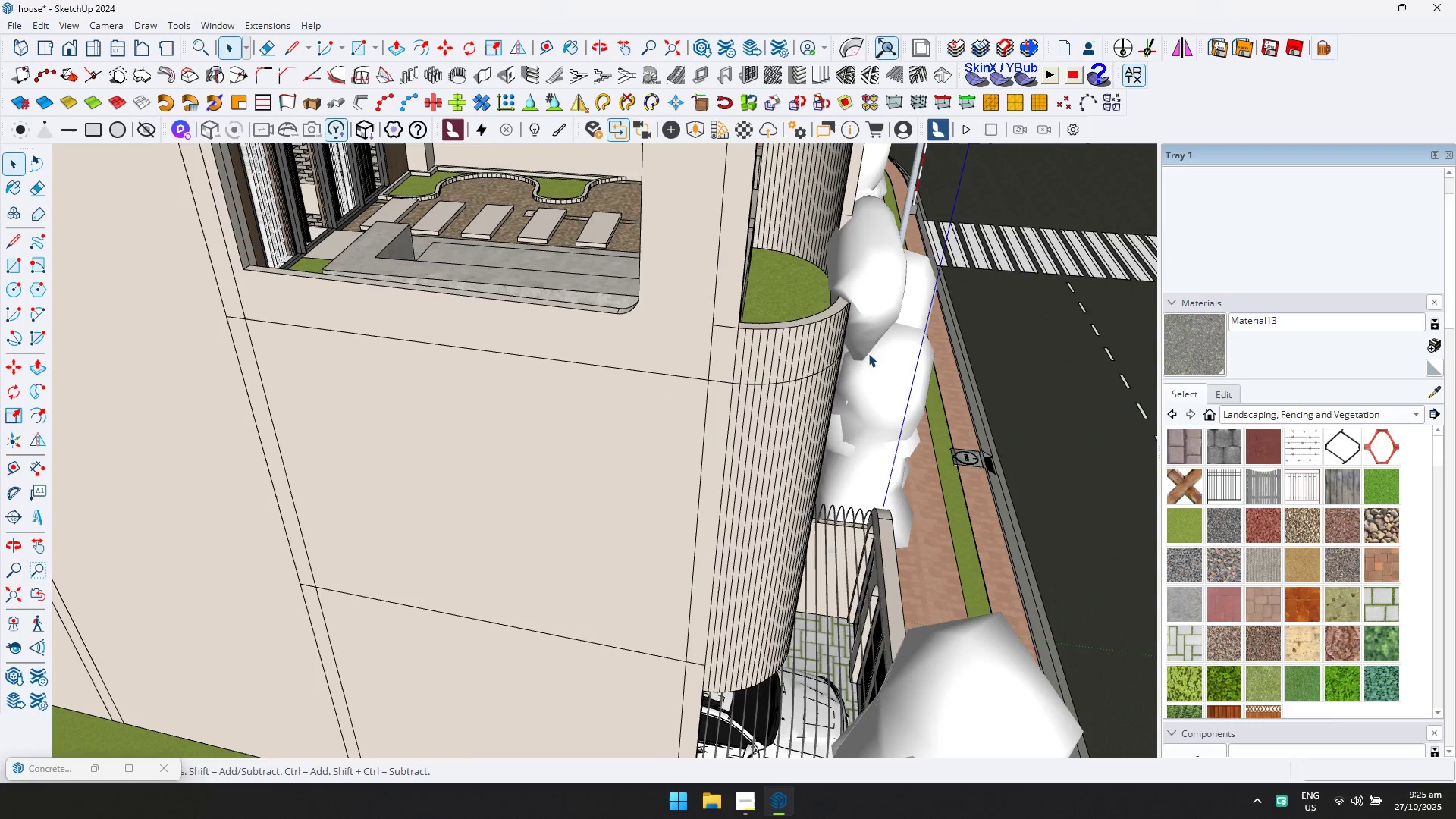 
scroll: coordinate [896, 359], scroll_direction: down, amount: 3.0
 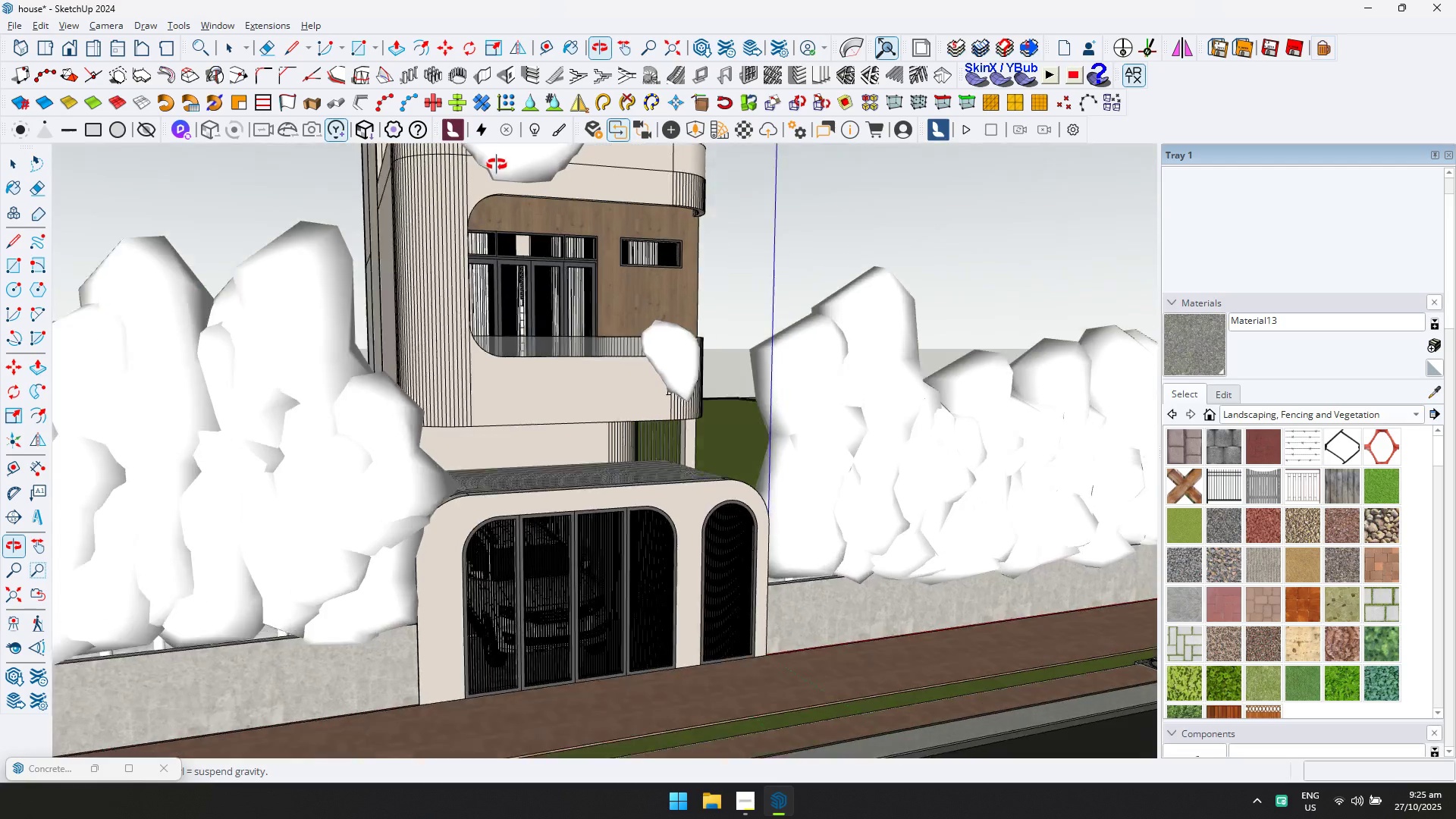 
hold_key(key=ShiftLeft, duration=0.41)
 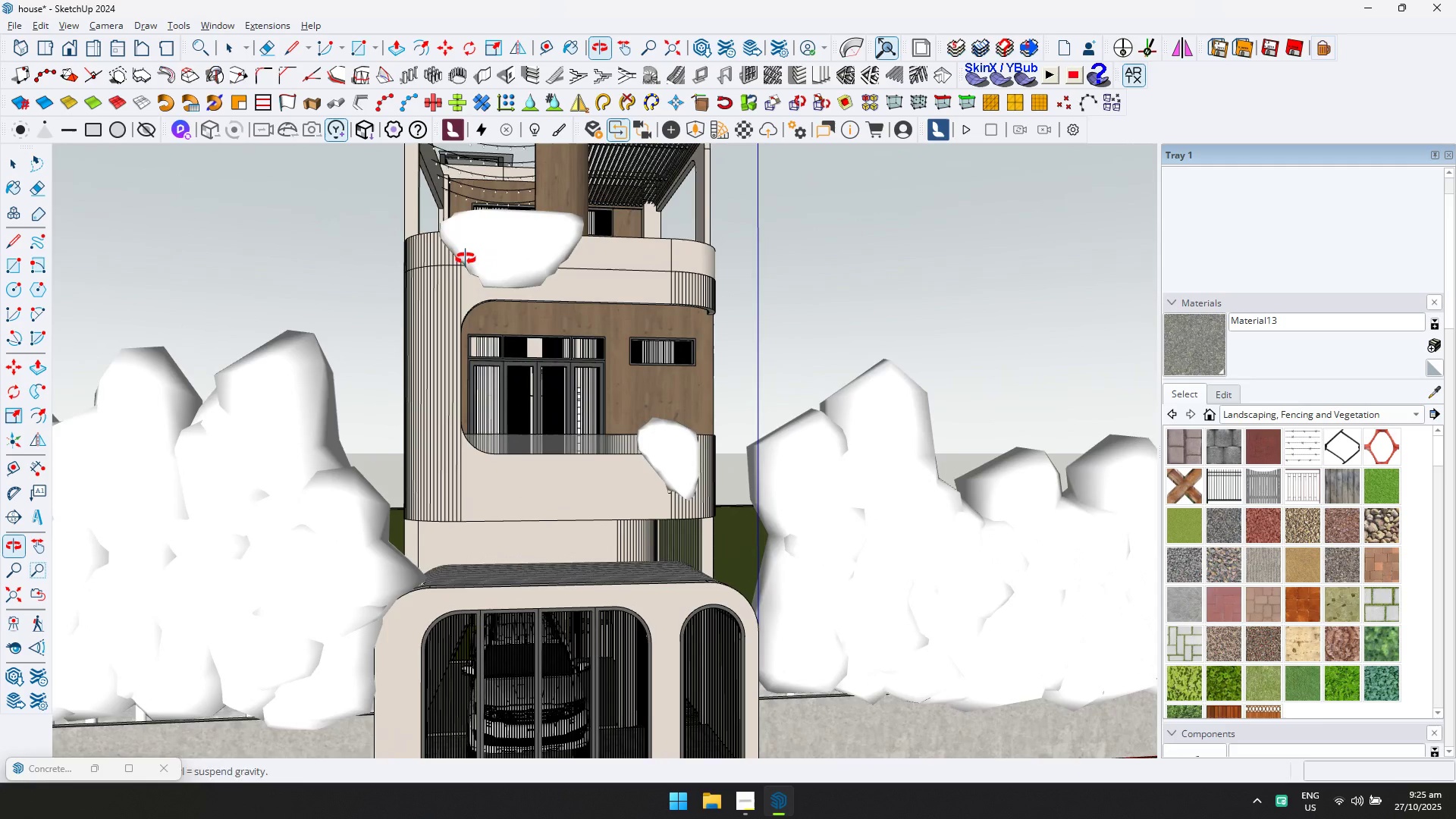 
key(Control+S)
 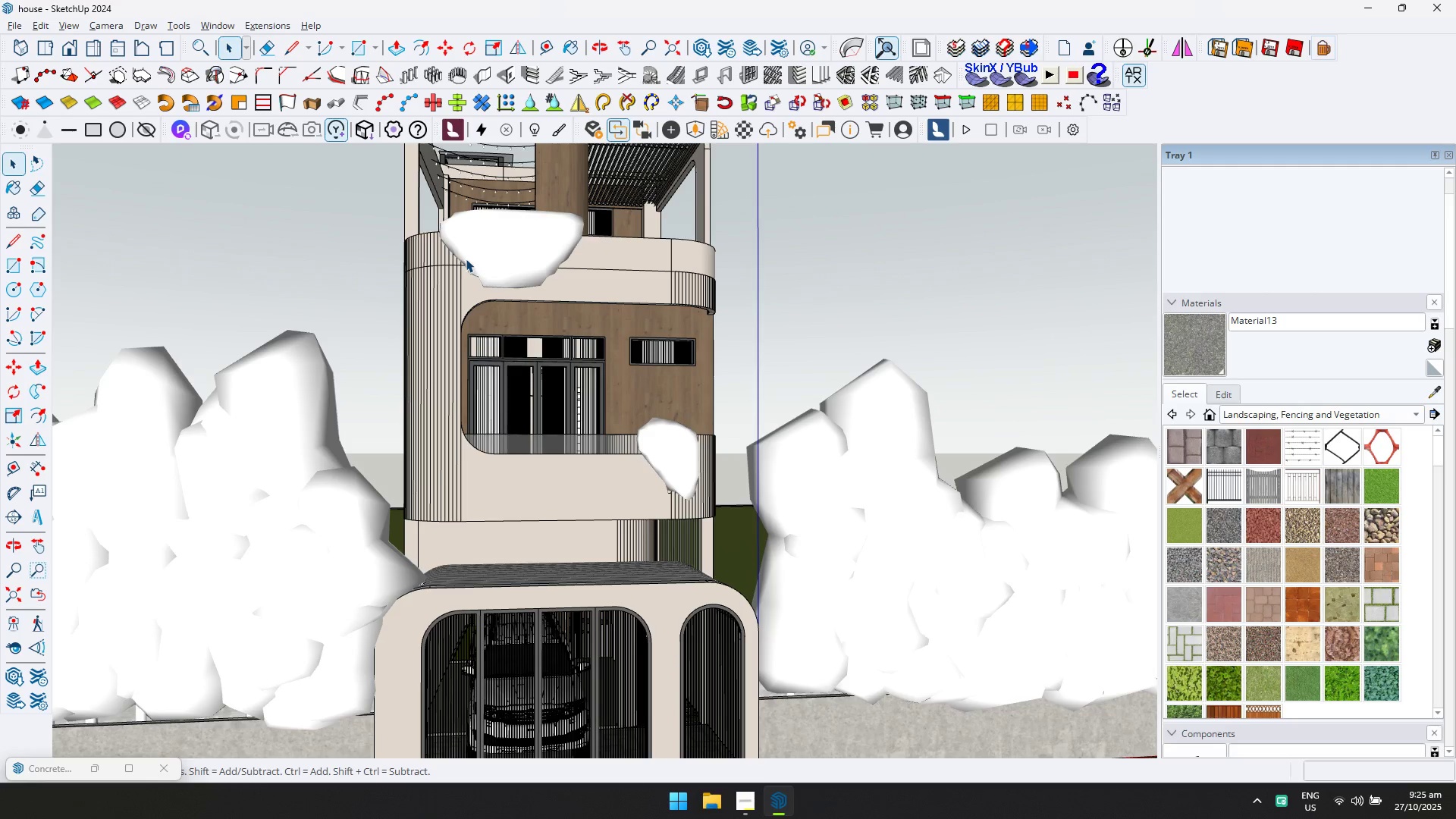 
wait(28.75)
 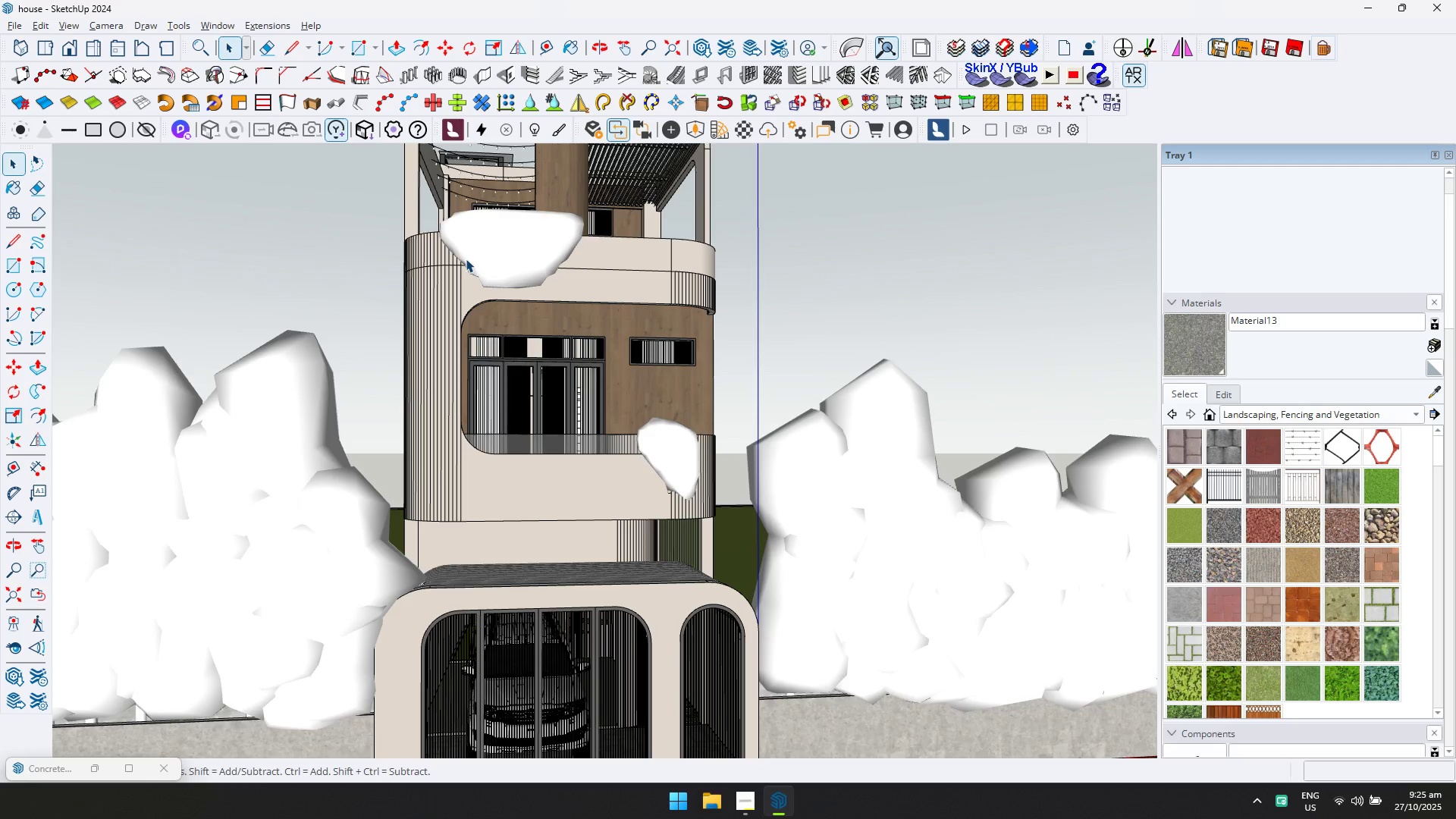 
scroll: coordinate [678, 442], scroll_direction: down, amount: 2.0
 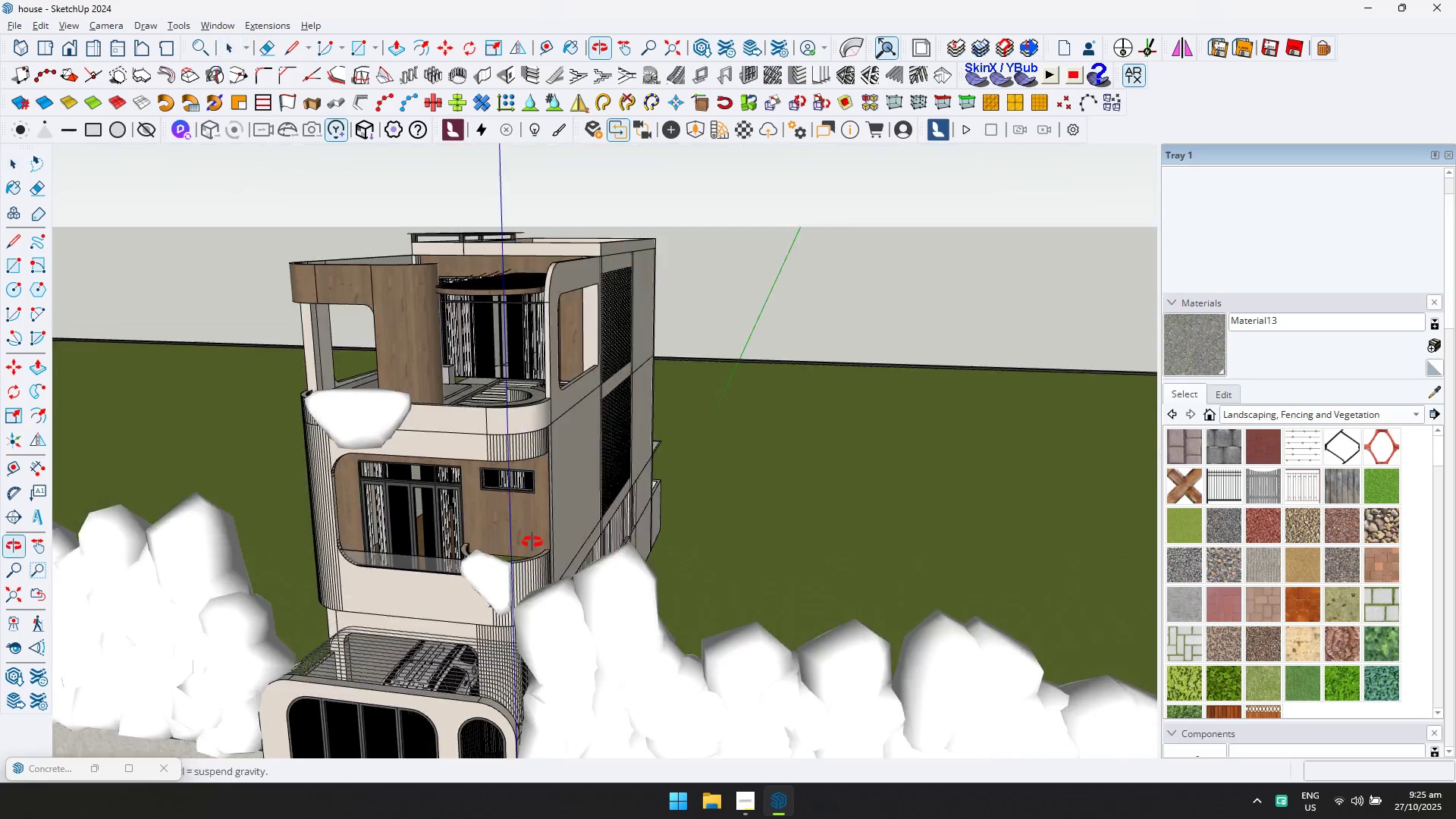 
hold_key(key=ShiftLeft, duration=0.33)
 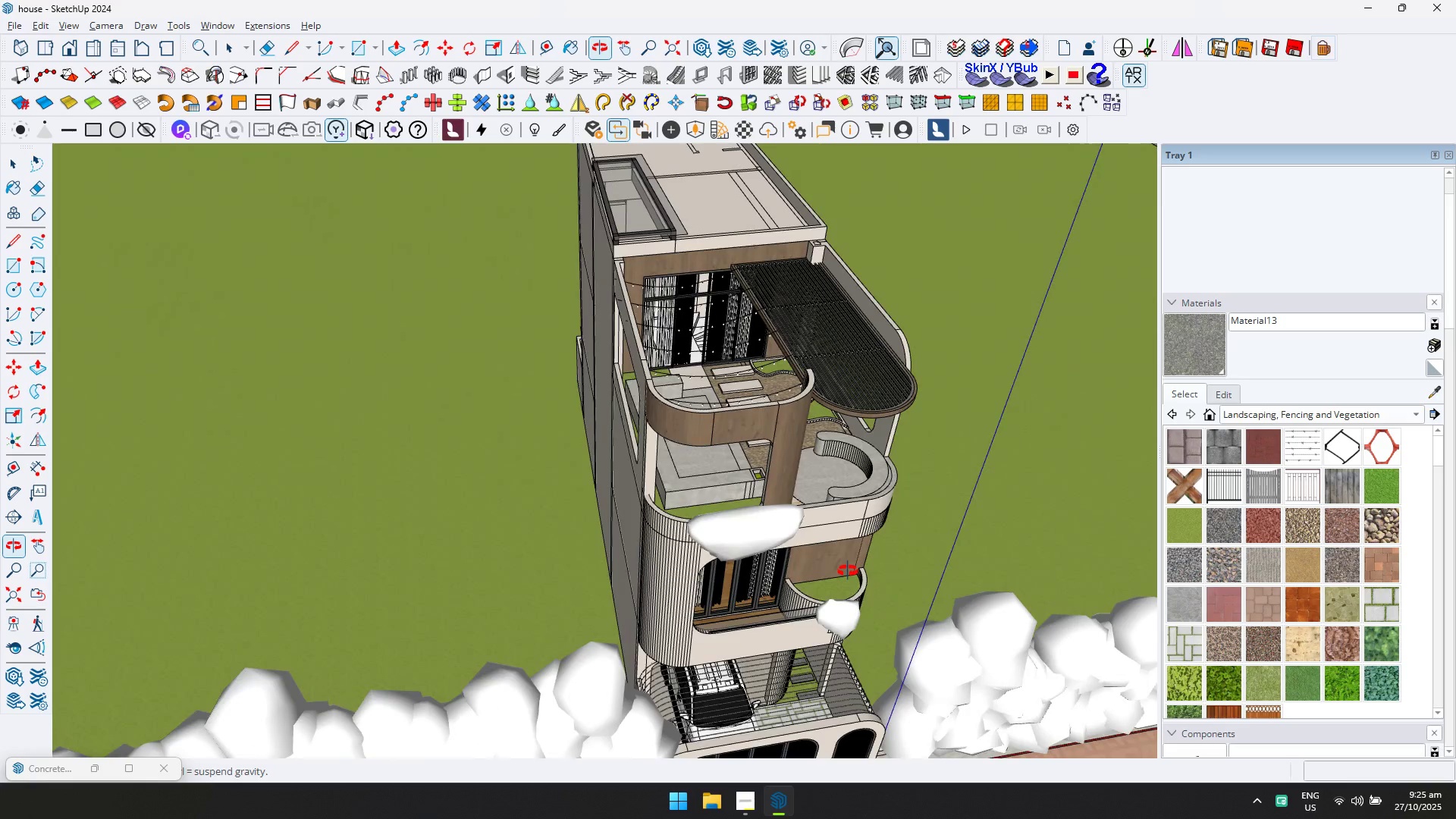 
scroll: coordinate [689, 483], scroll_direction: up, amount: 3.0
 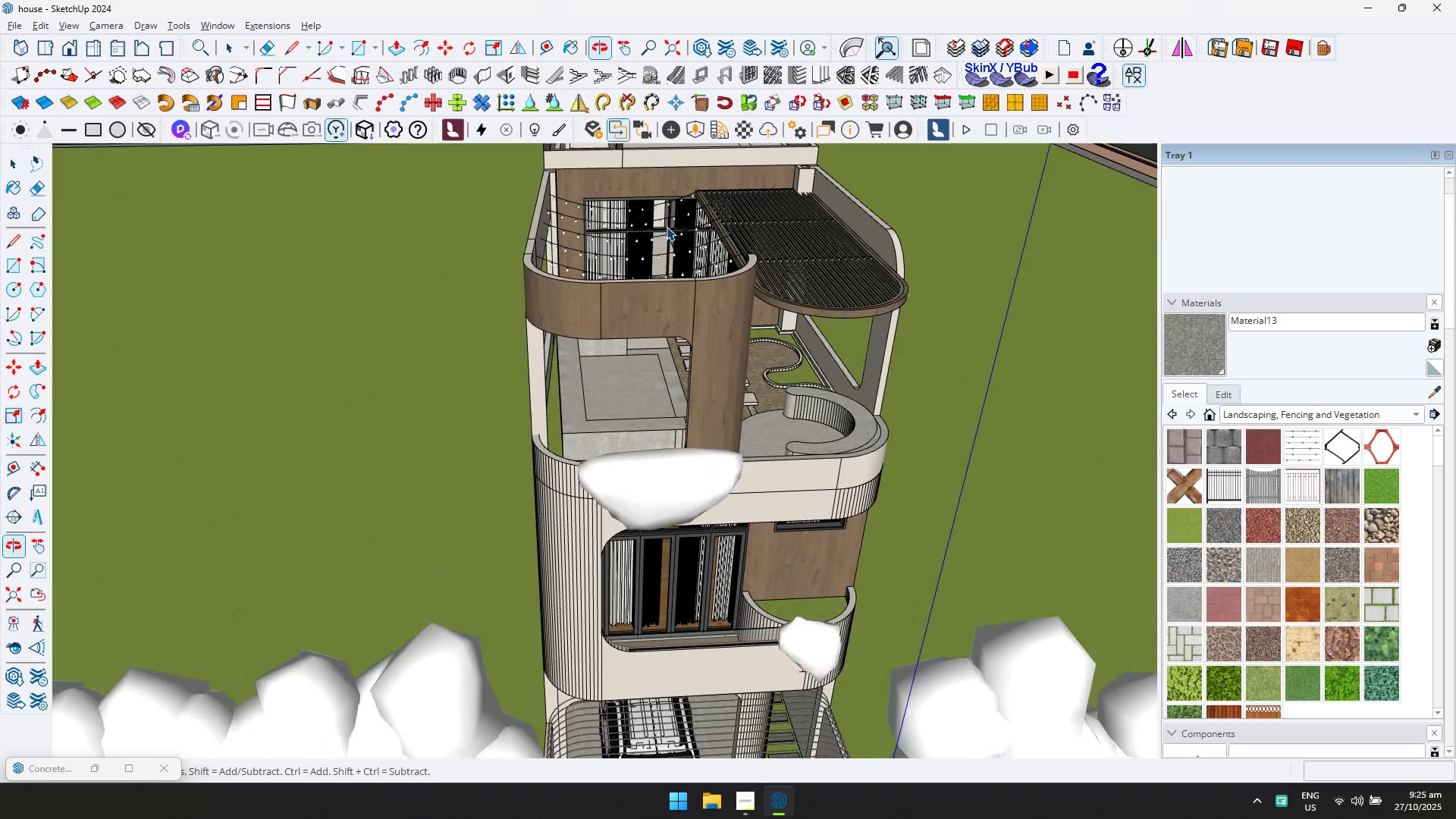 
left_click([699, 131])
 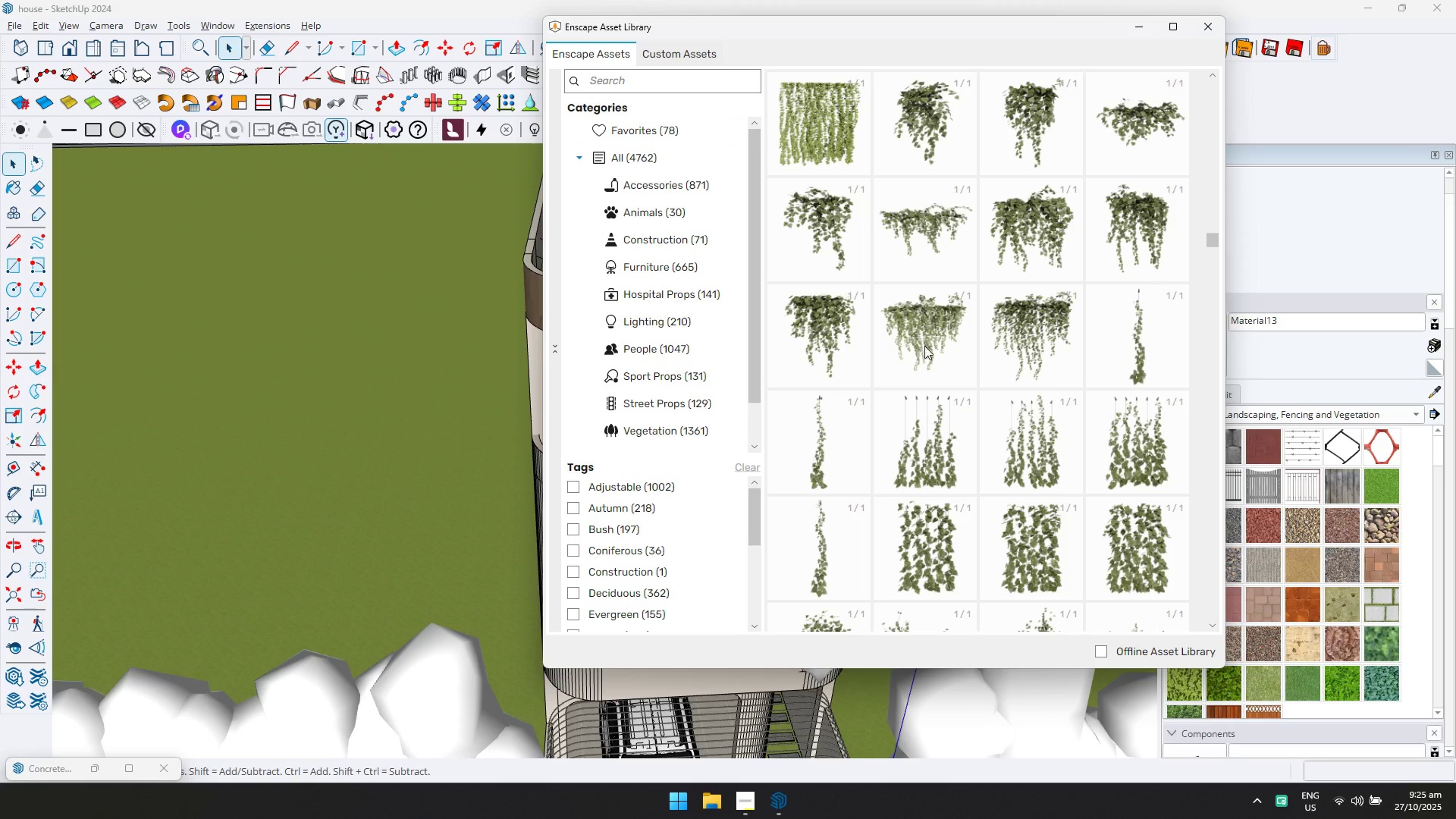 
scroll: coordinate [1044, 371], scroll_direction: up, amount: 30.0
 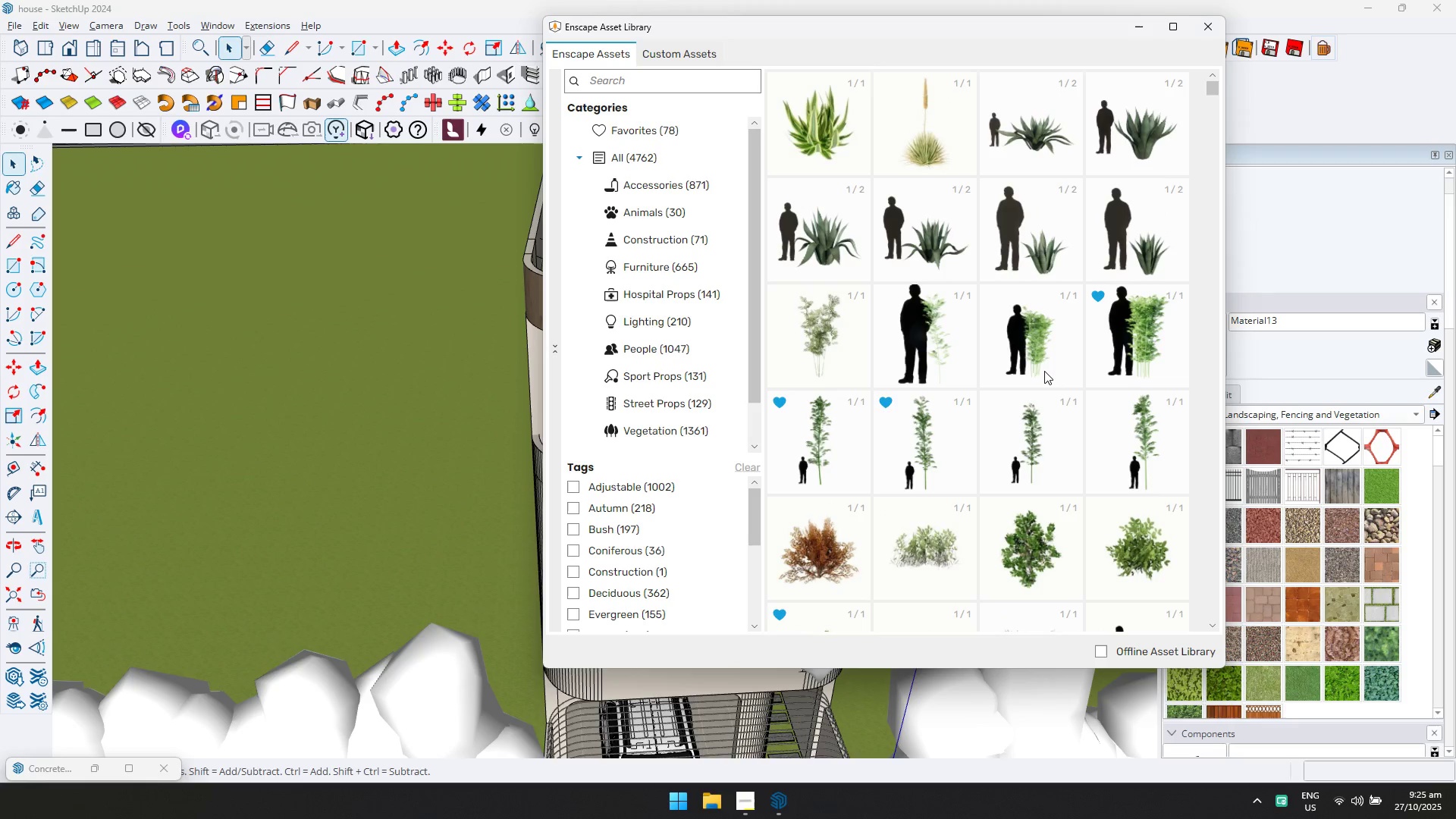 
scroll: coordinate [1043, 371], scroll_direction: down, amount: 1.0
 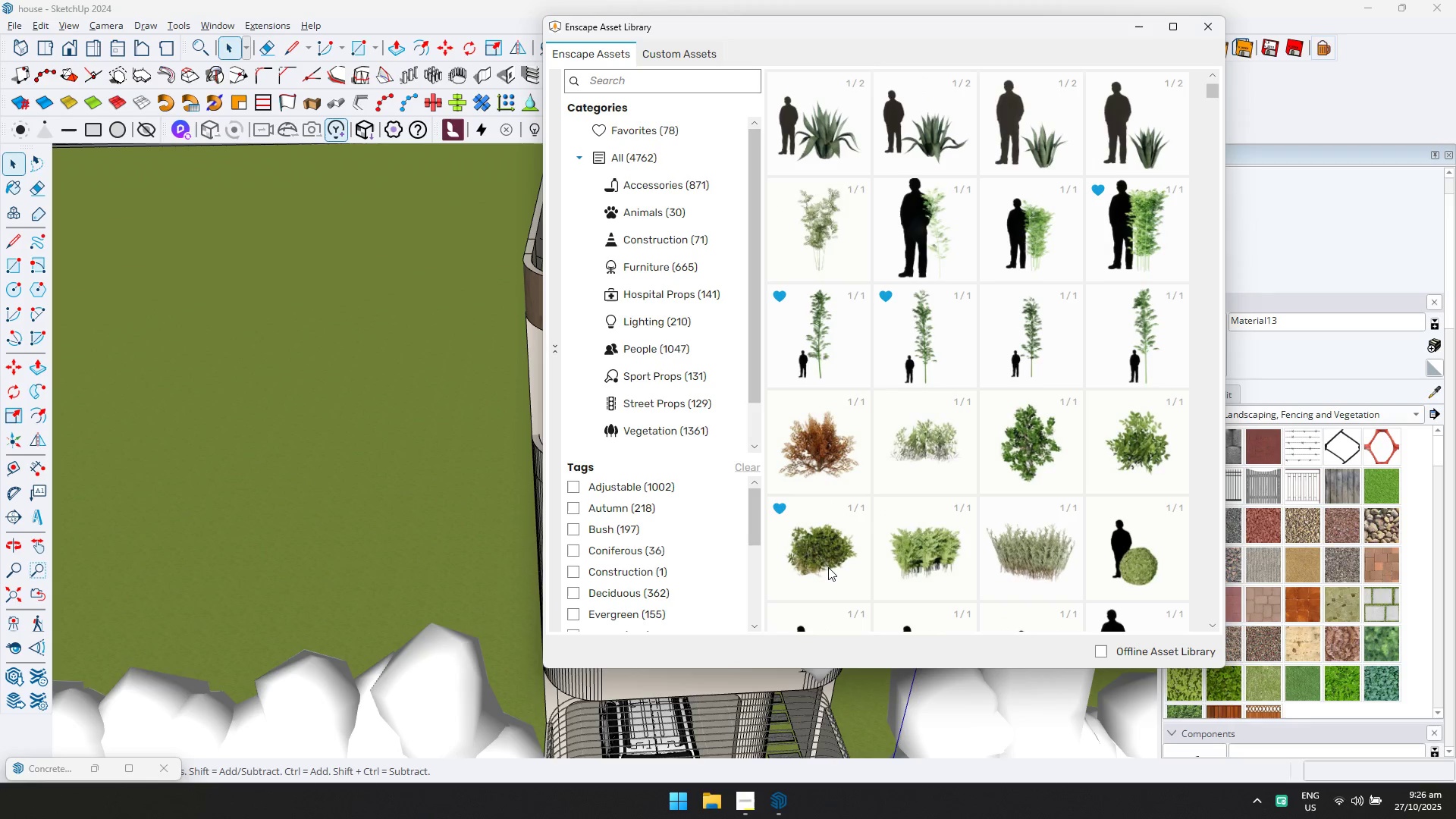 
double_click([821, 563])
 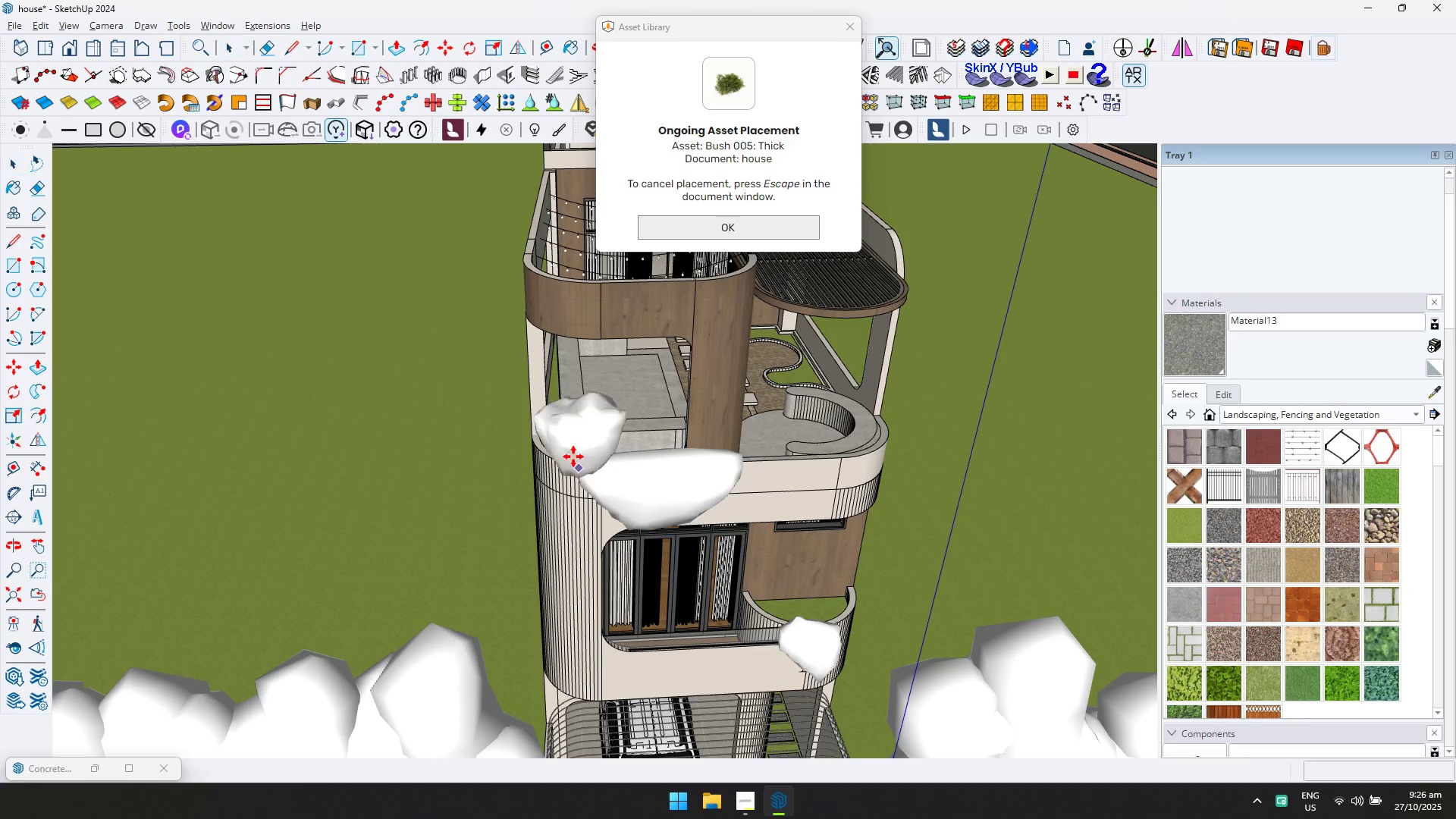 
scroll: coordinate [906, 494], scroll_direction: up, amount: 6.0
 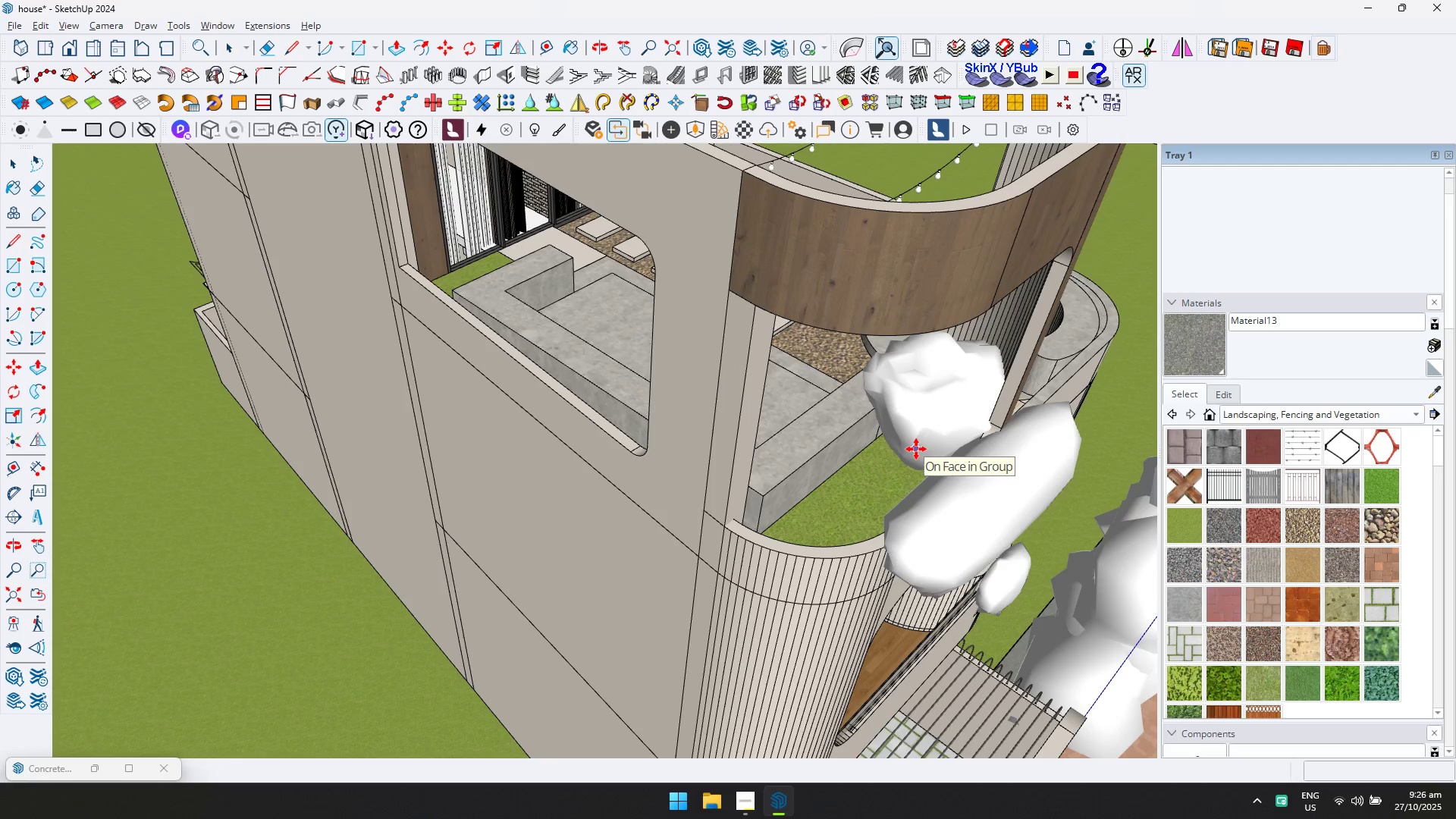 
left_click([916, 449])
 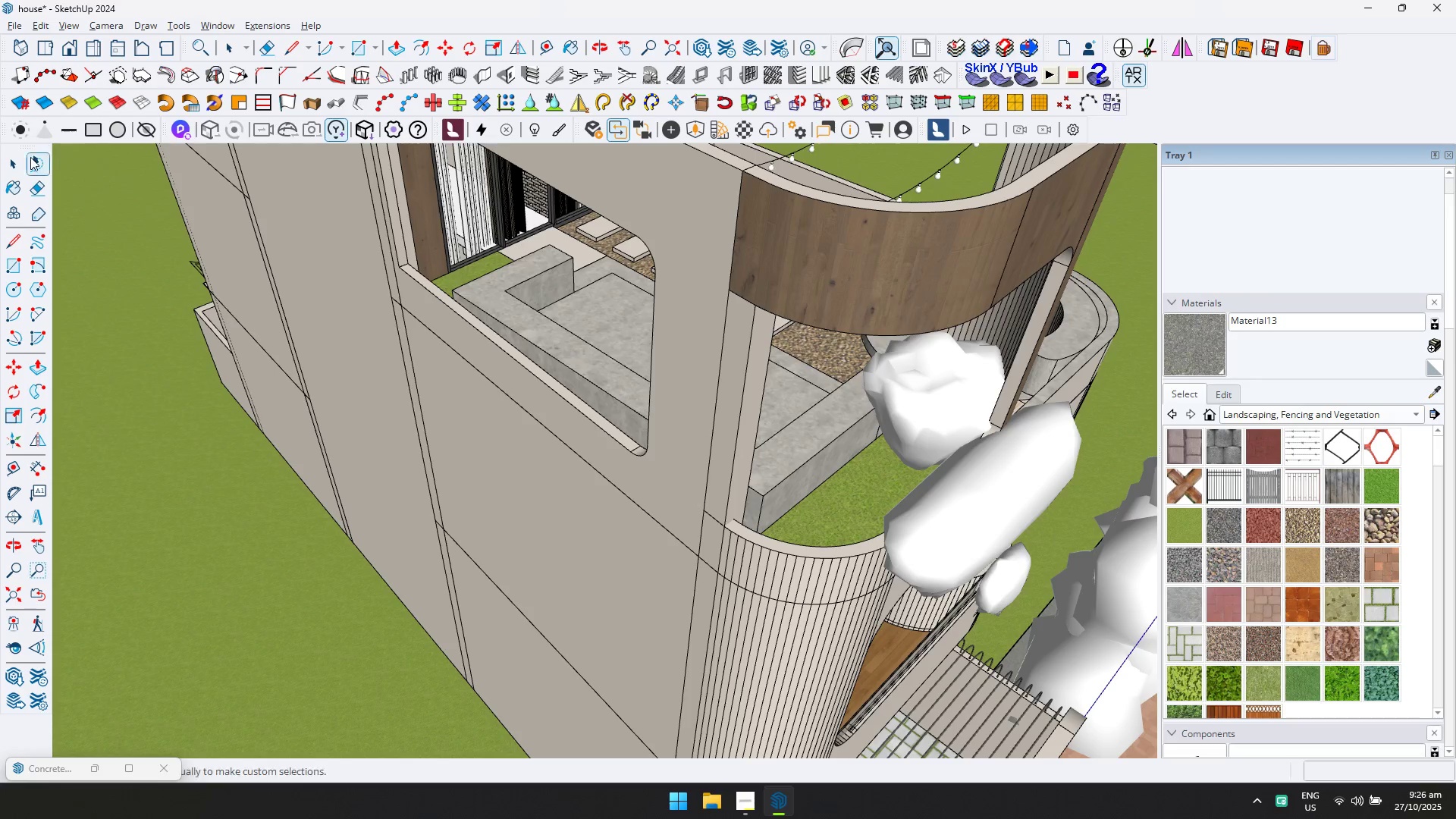 
left_click([21, 168])
 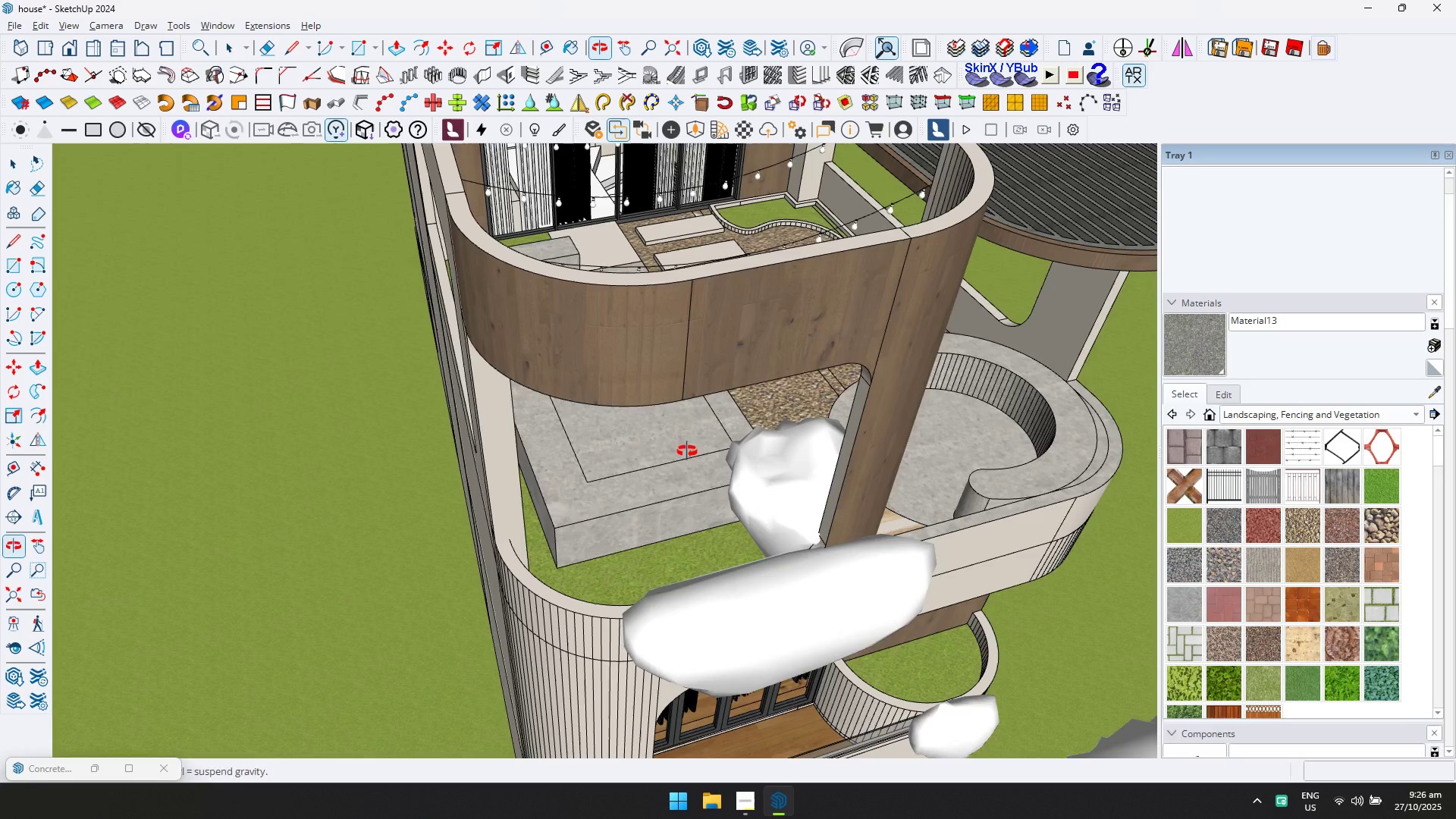 
left_click([748, 504])
 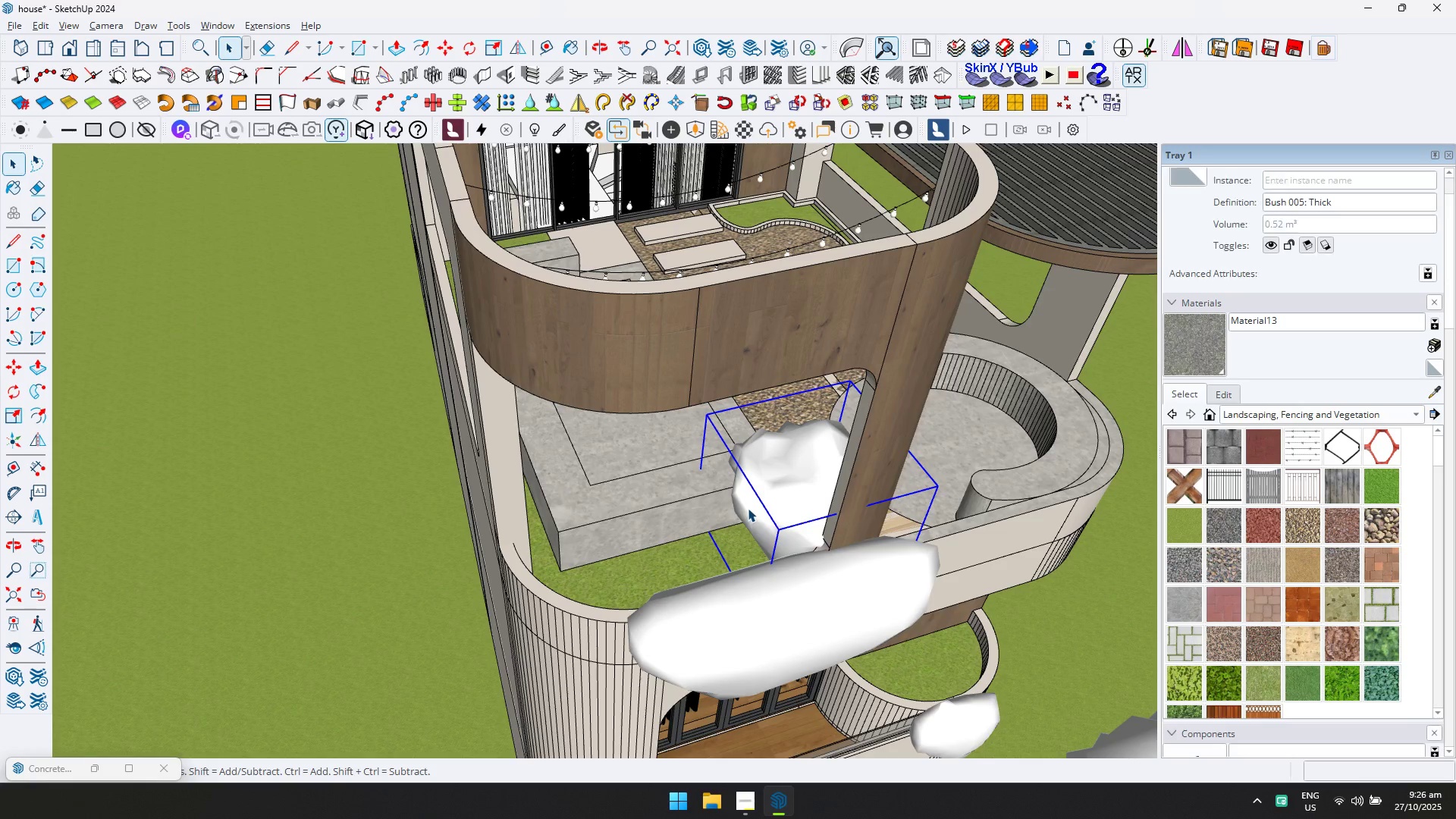 
key(M)
 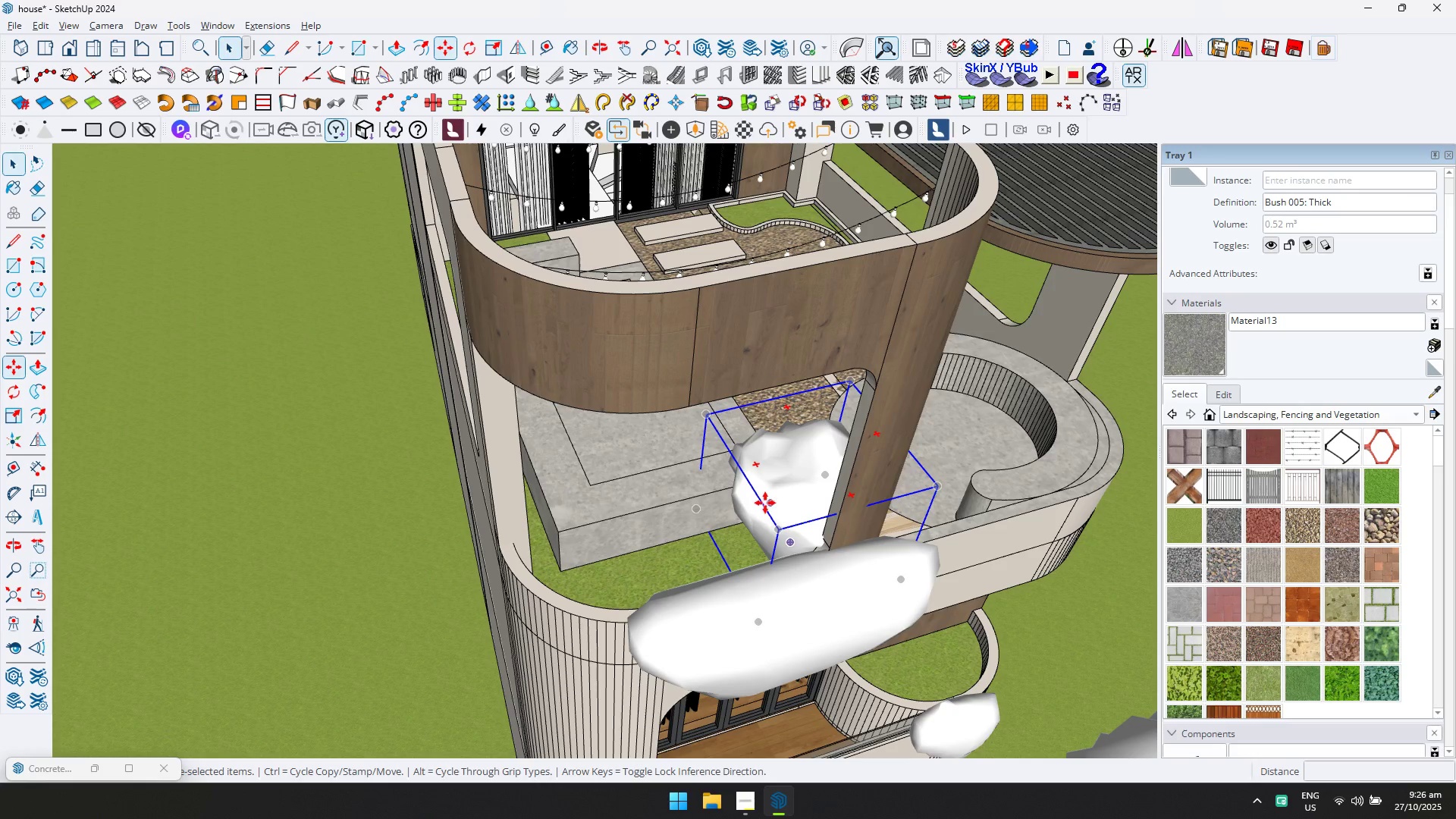 
key(Control+ControlLeft)
 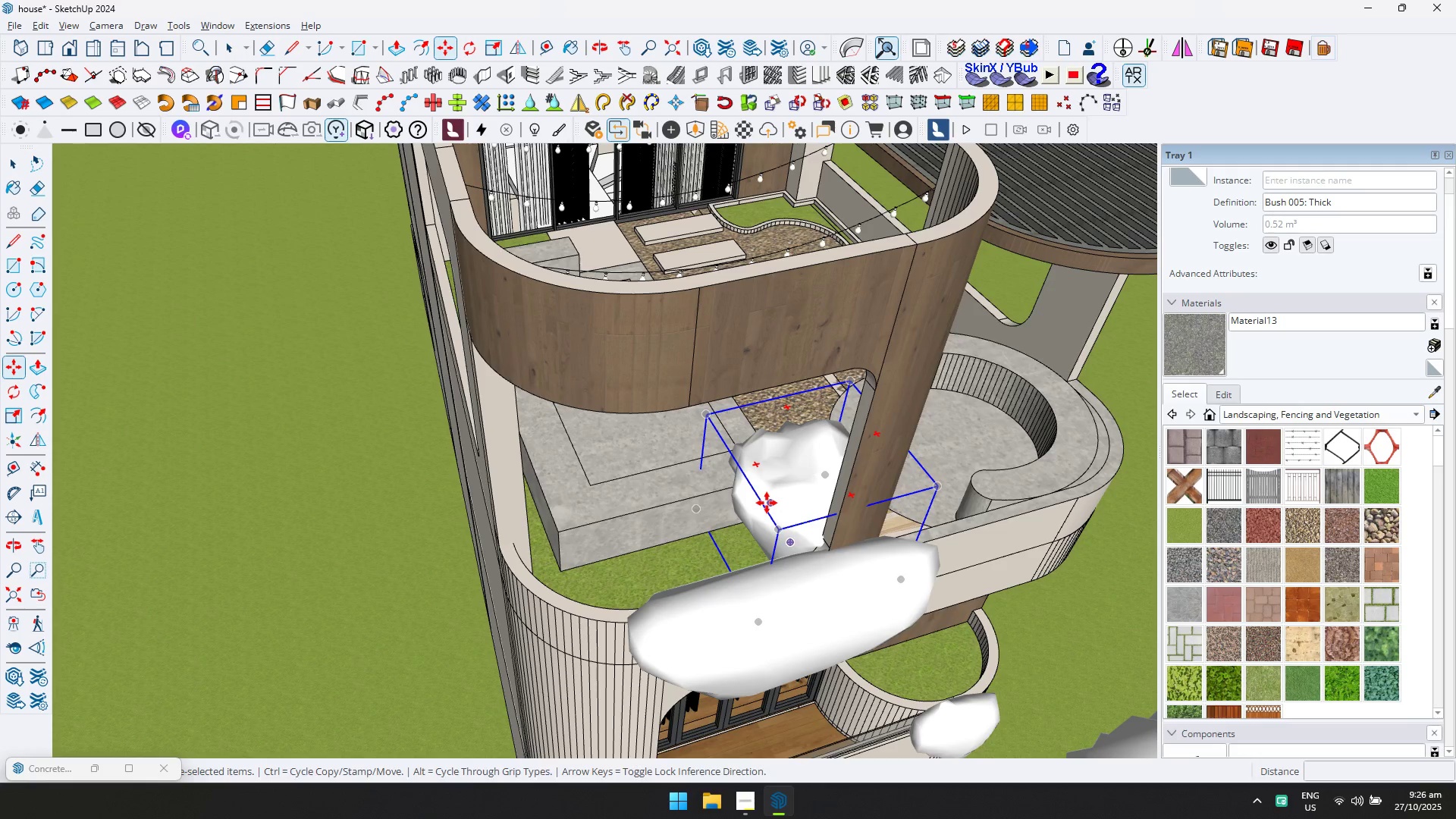 
left_click([767, 503])
 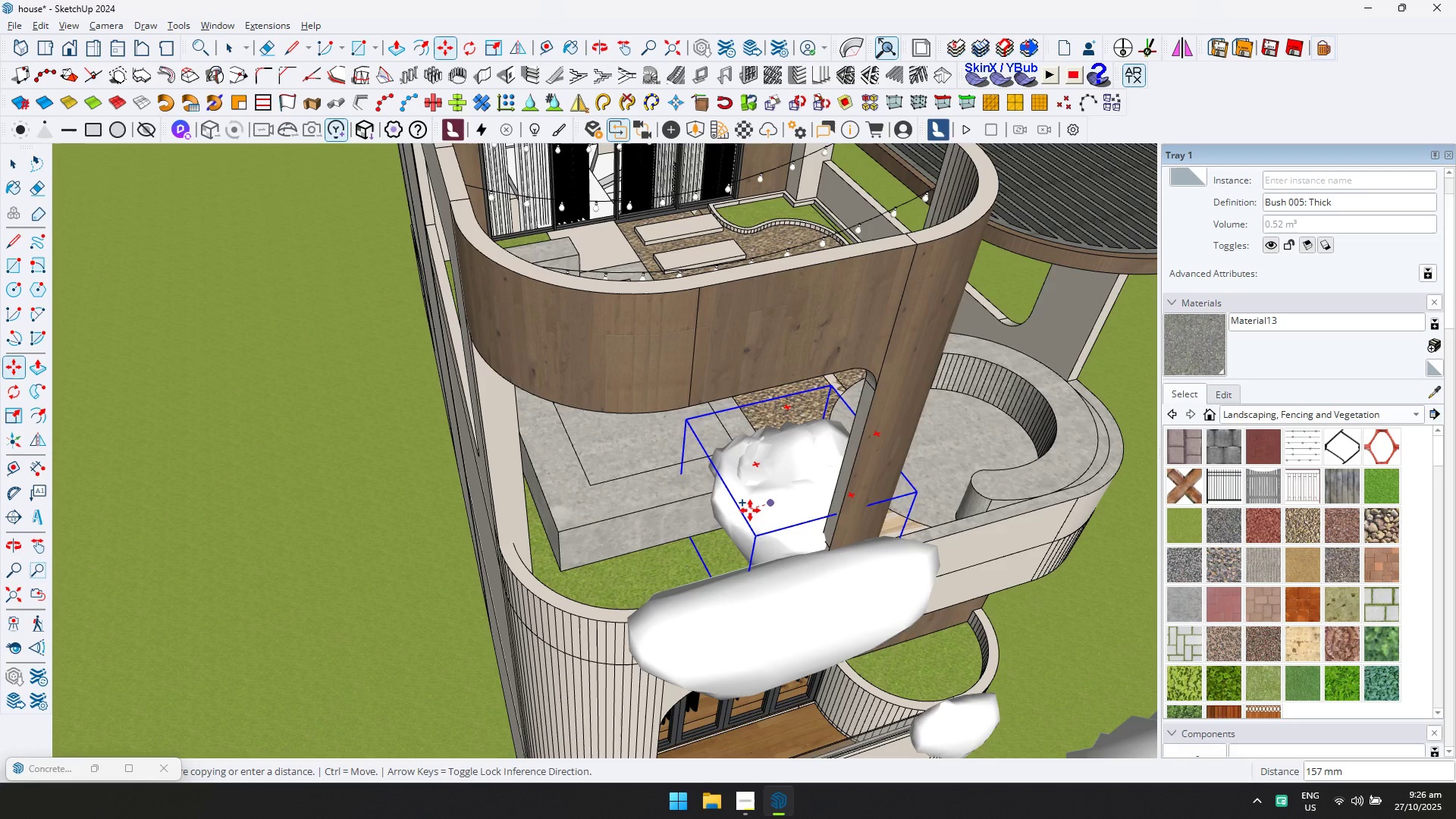 
left_click([750, 510])
 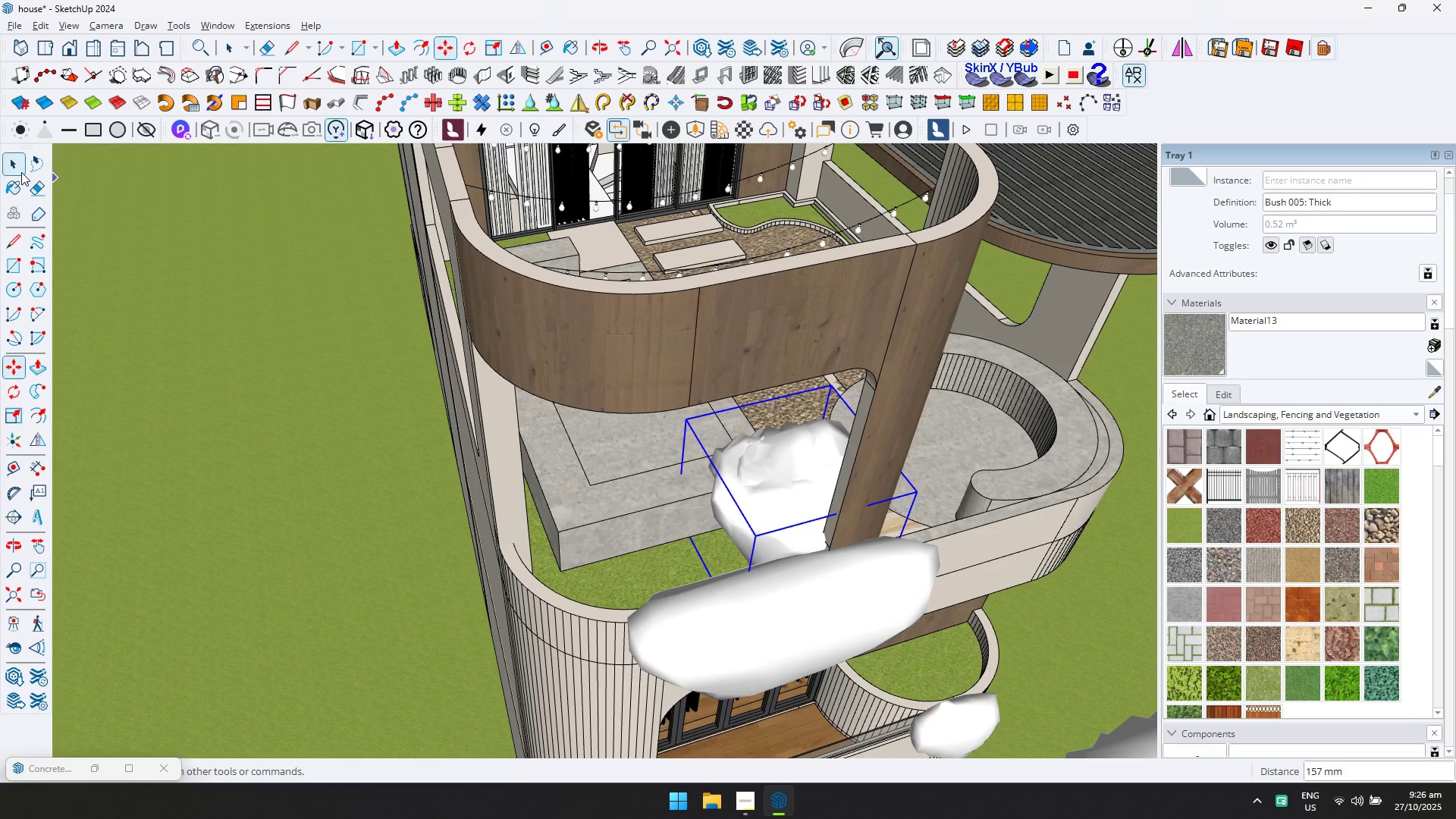 
left_click([21, 172])
 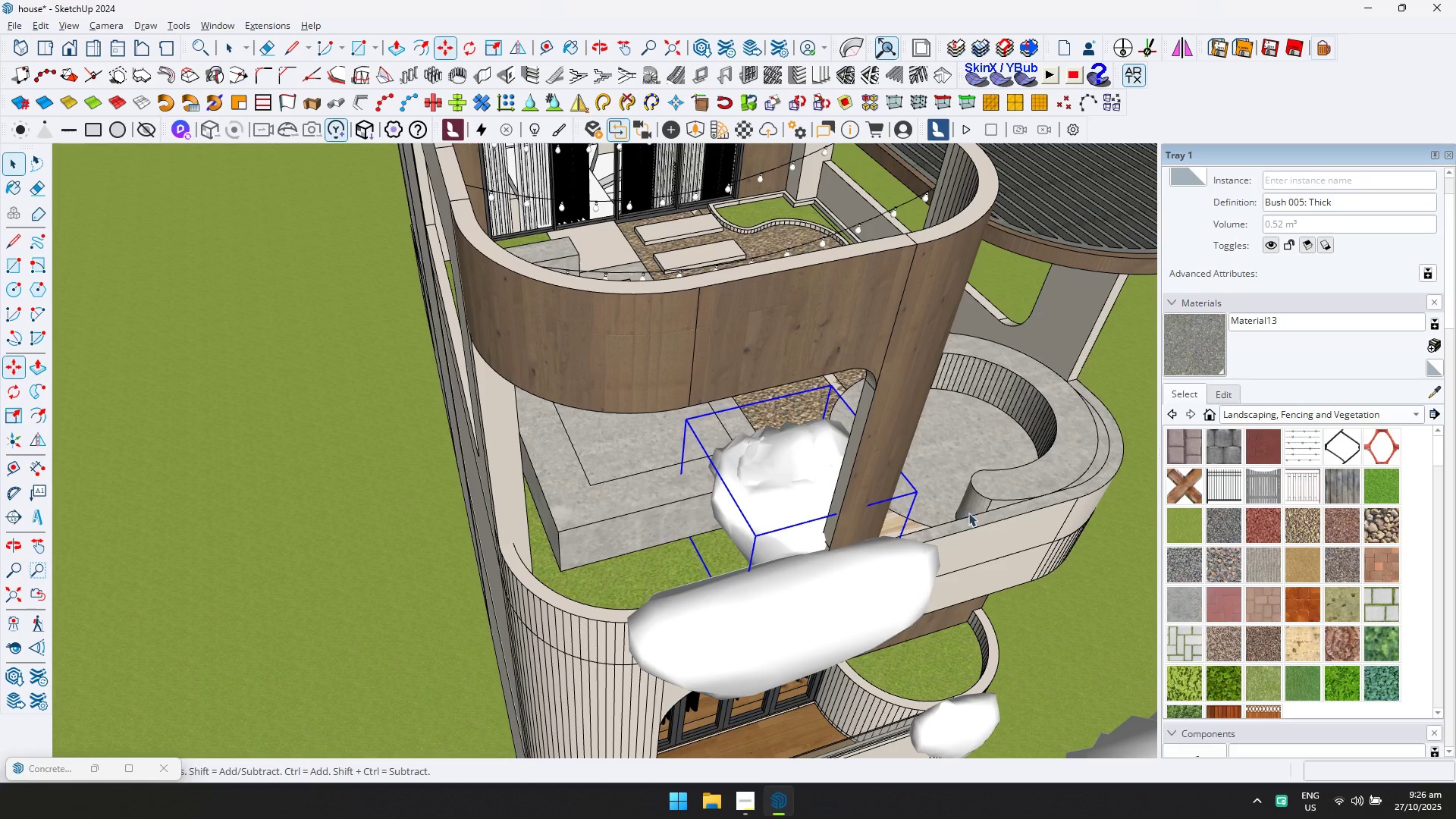 
hold_key(key=ControlLeft, duration=0.7)
left_click([824, 446])
 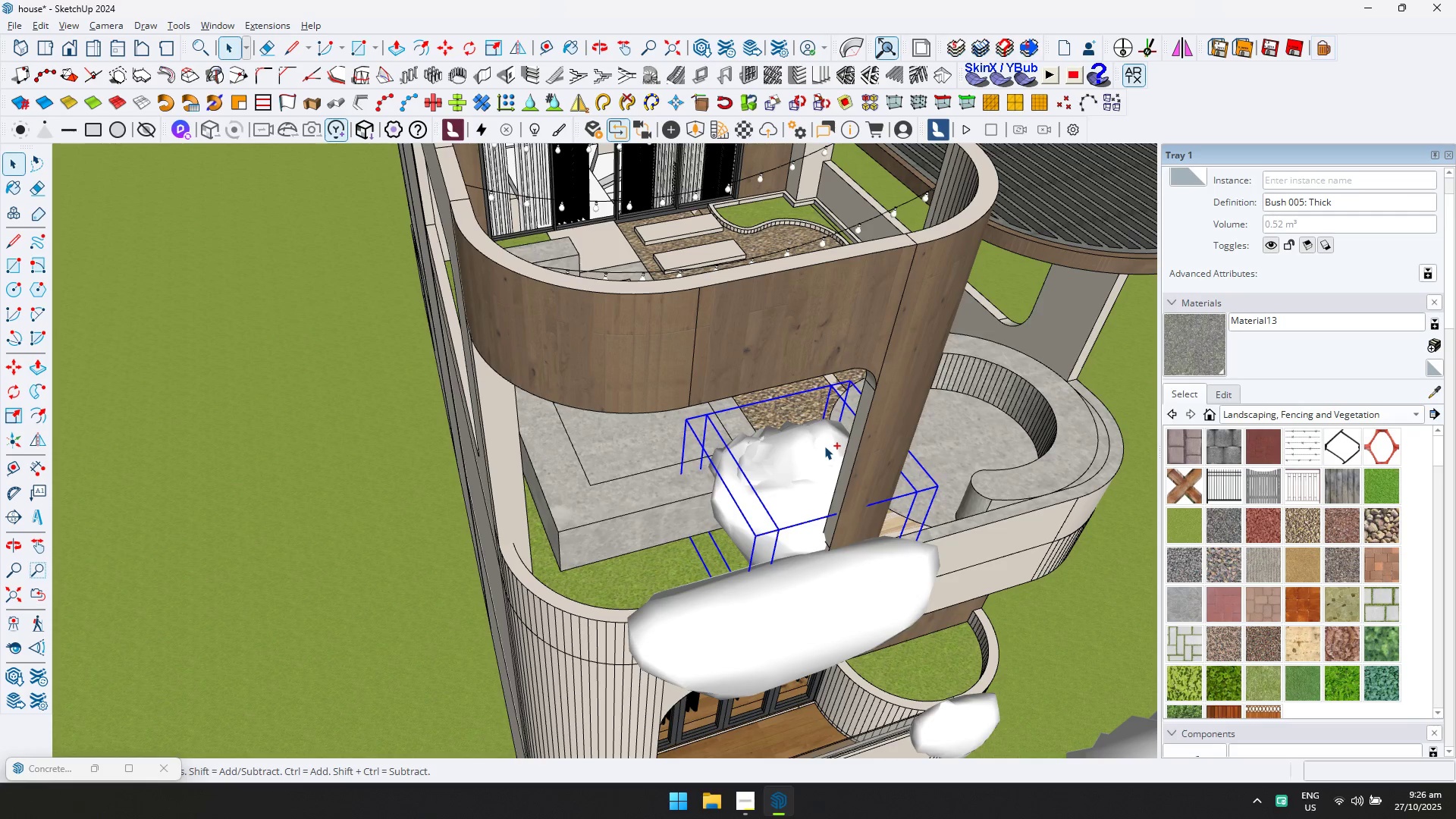 
right_click([824, 446])
 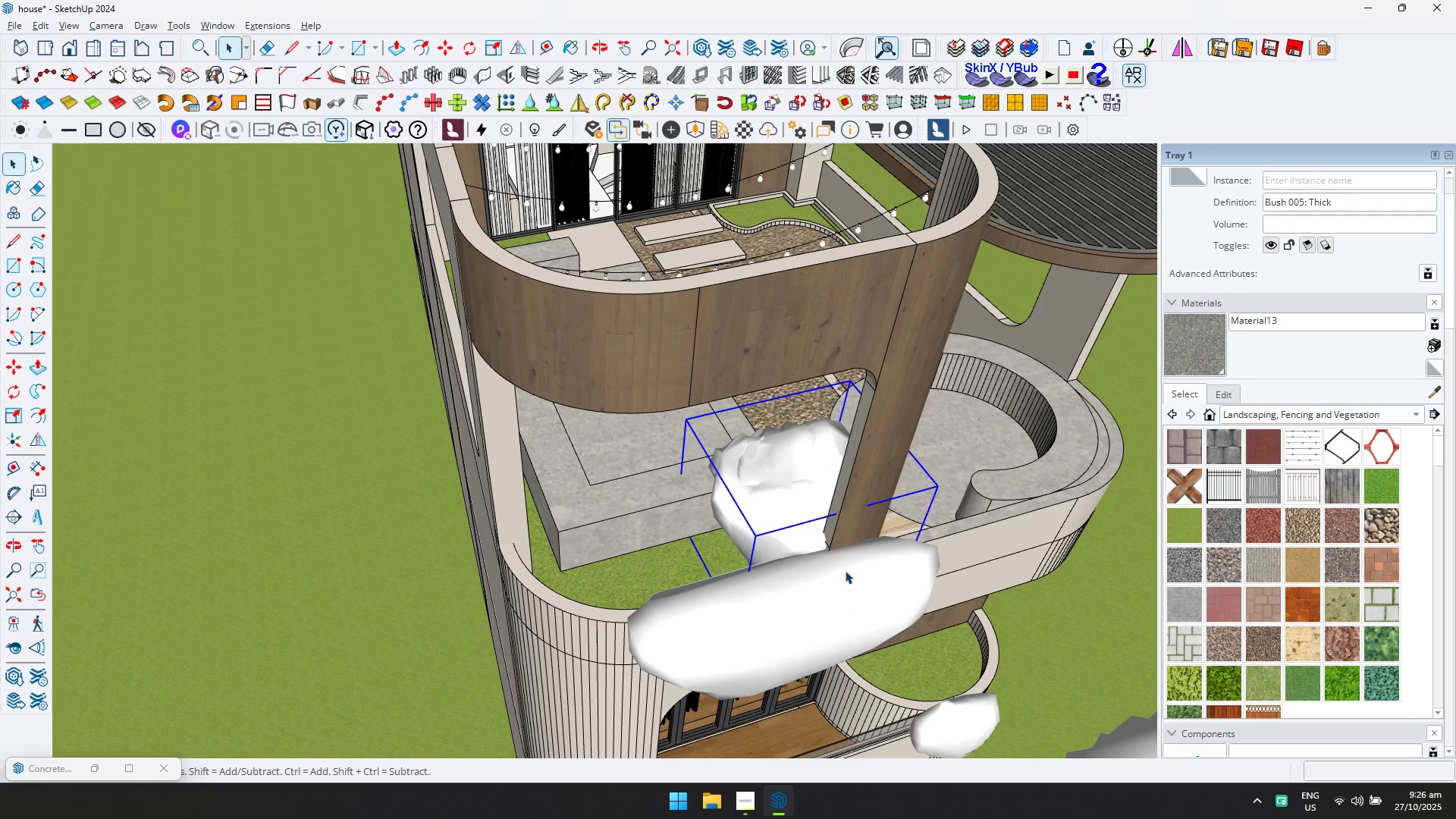 
double_click([764, 499])
 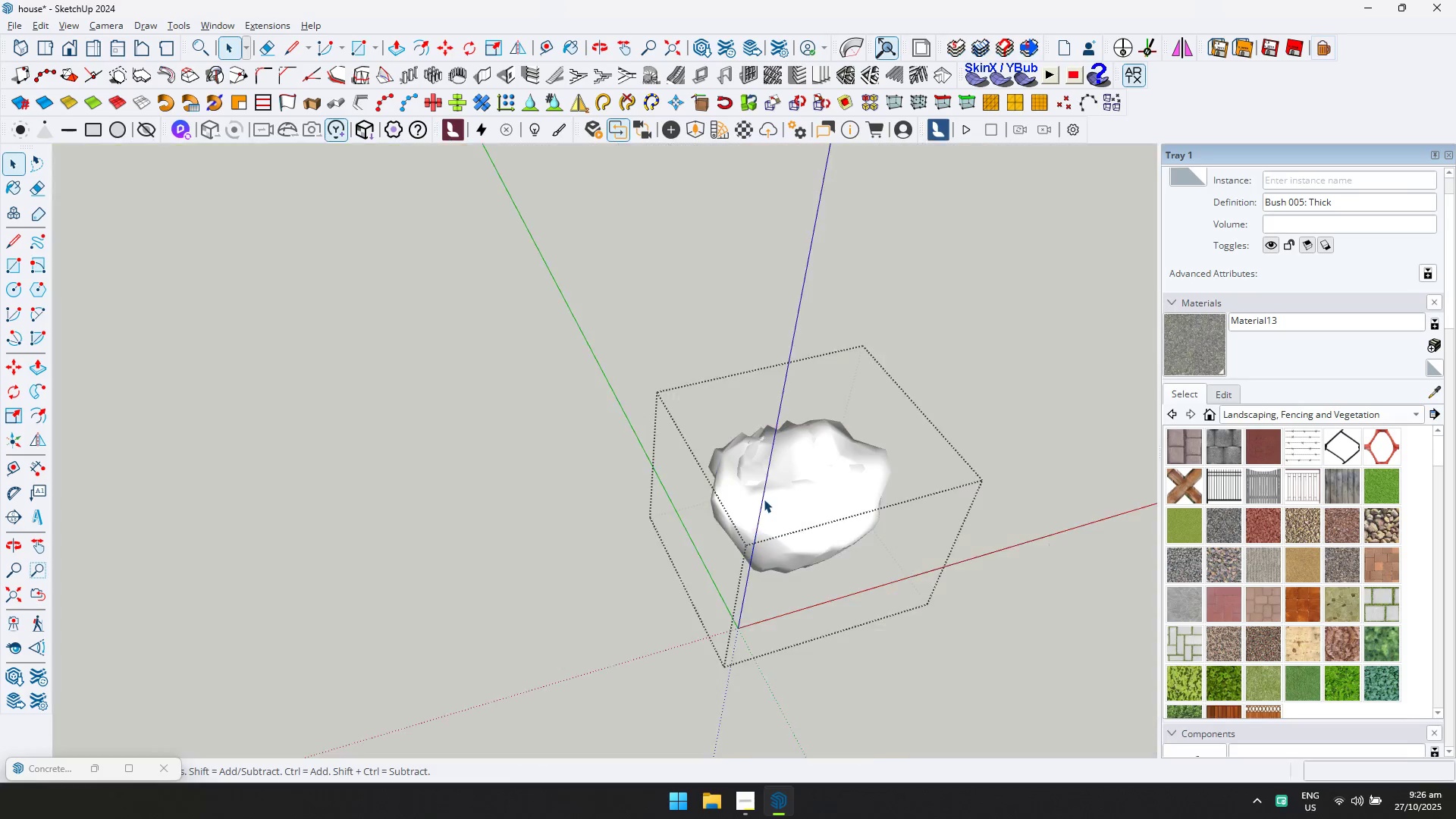 
triple_click([764, 499])
 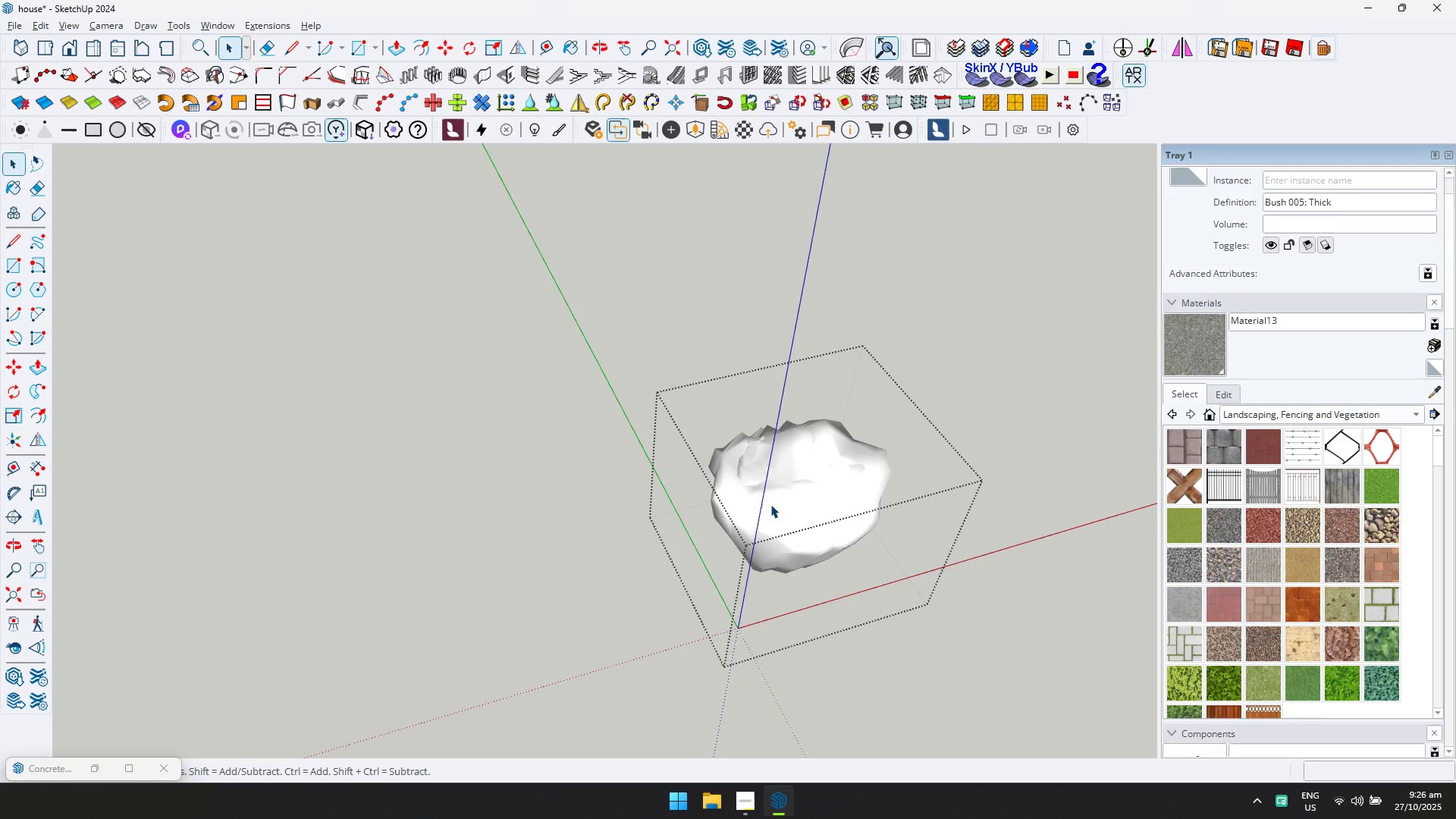 
triple_click([770, 504])
 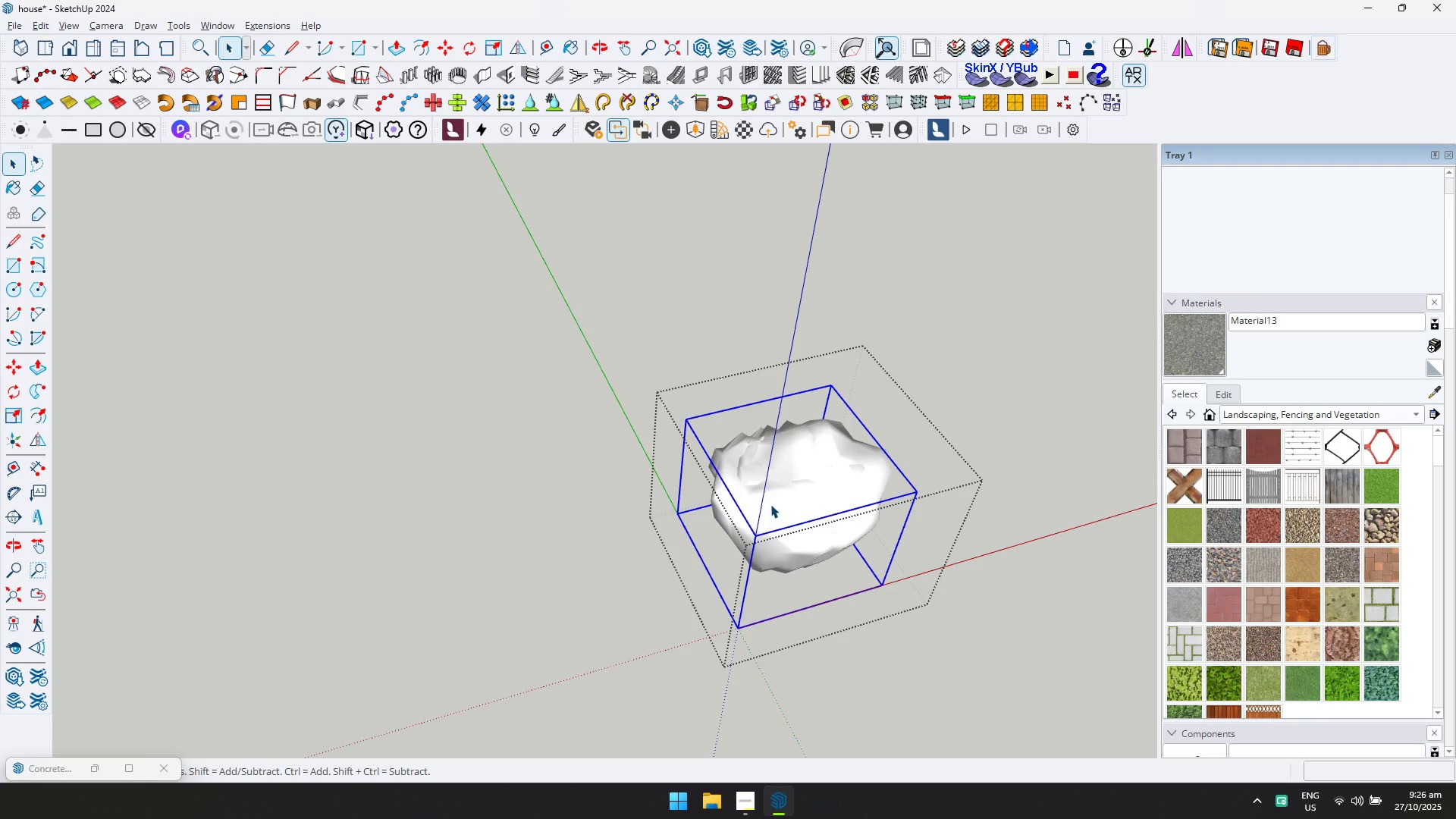 
key(M)
 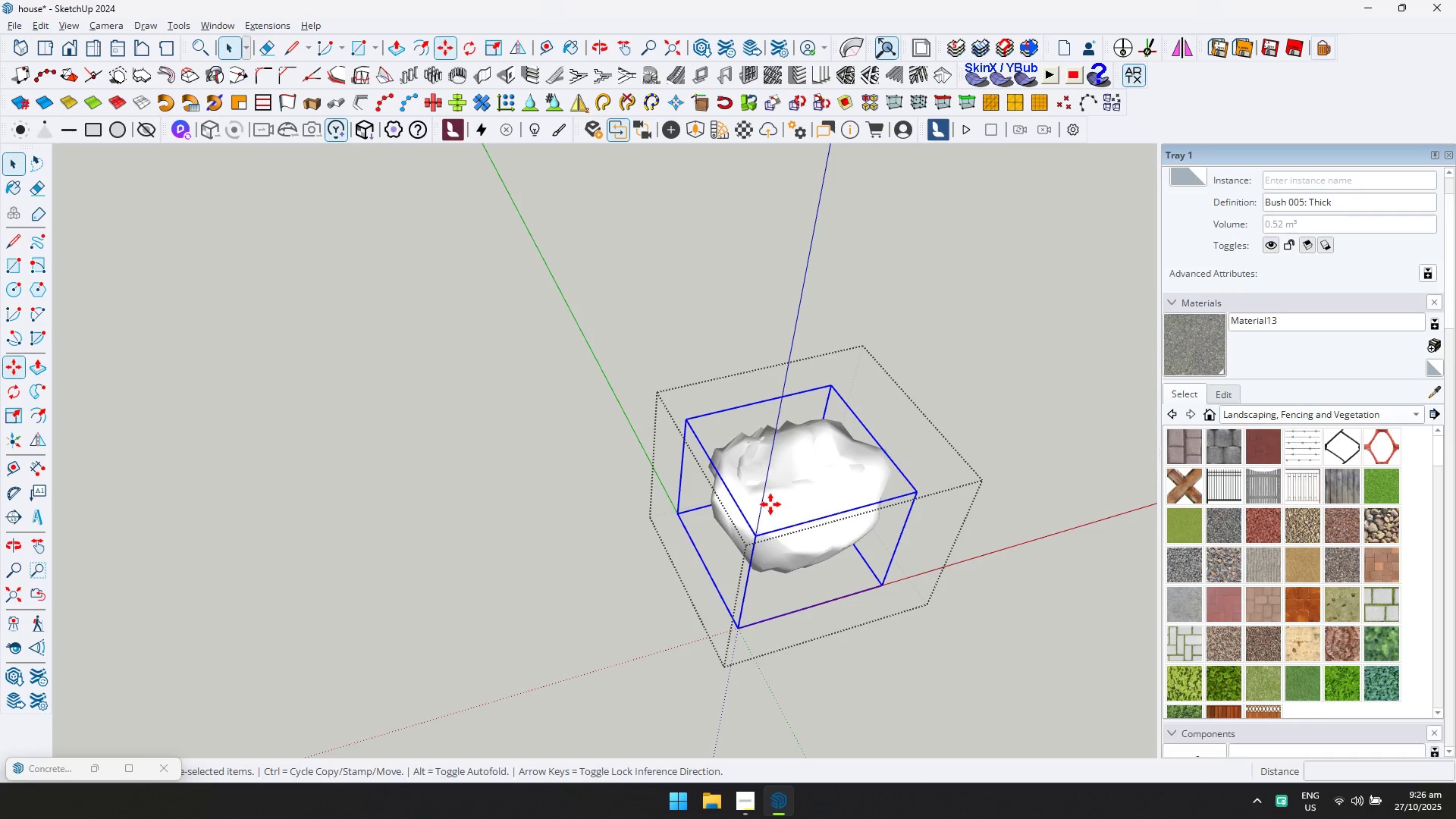 
key(Control+ControlLeft)
 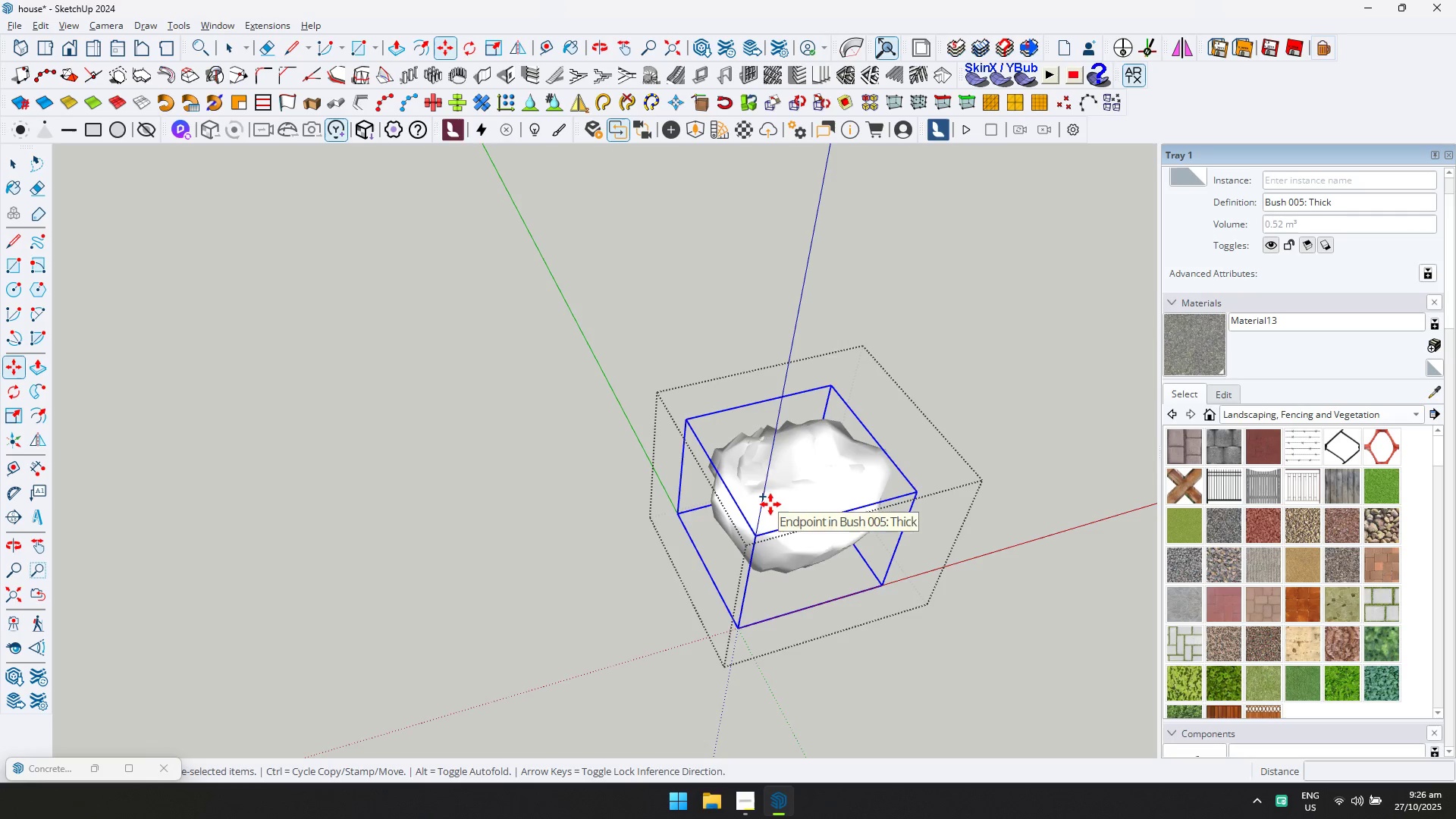 
left_click([770, 504])
 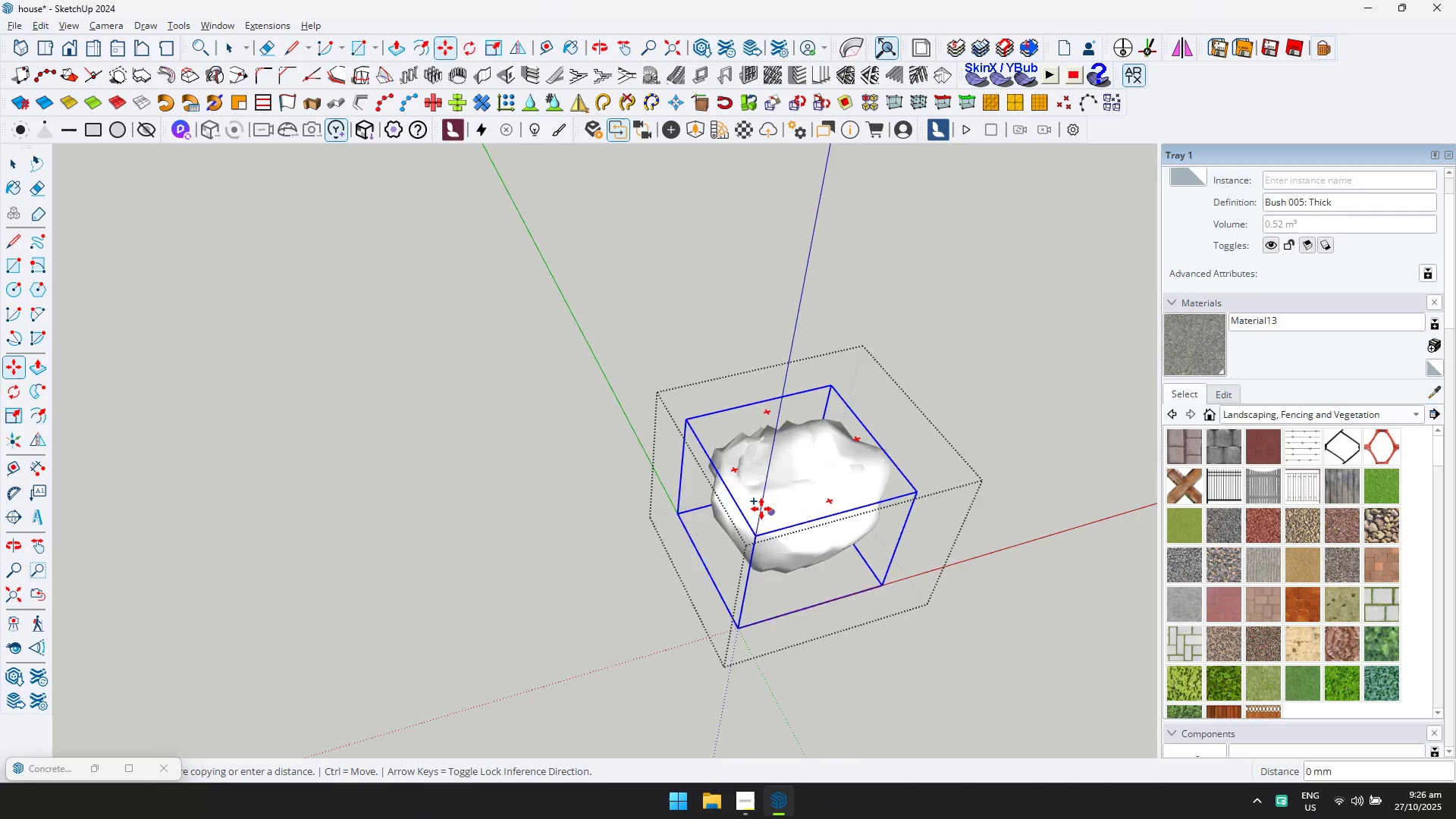 
key(D)
 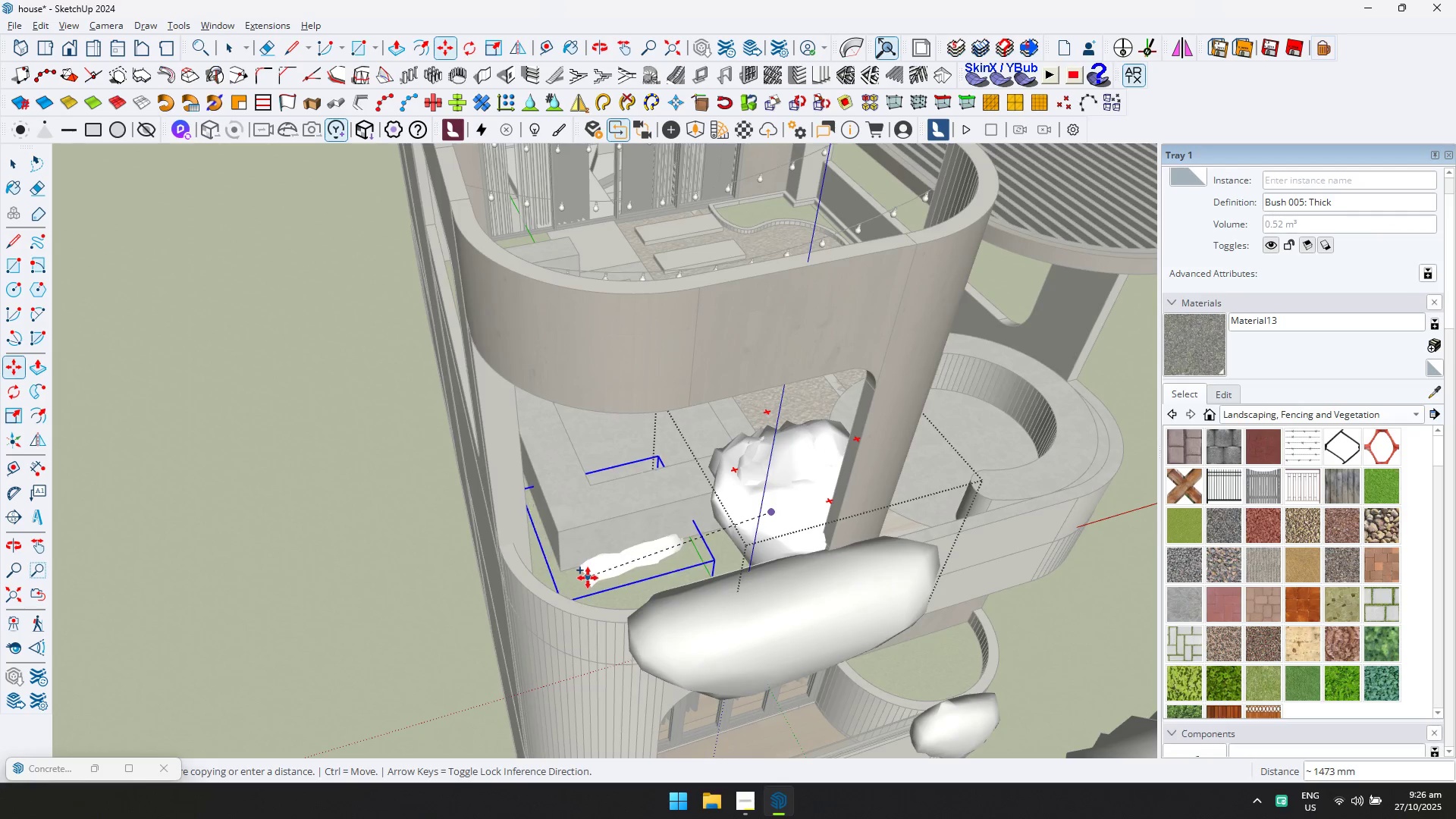 
key(ArrowLeft)
 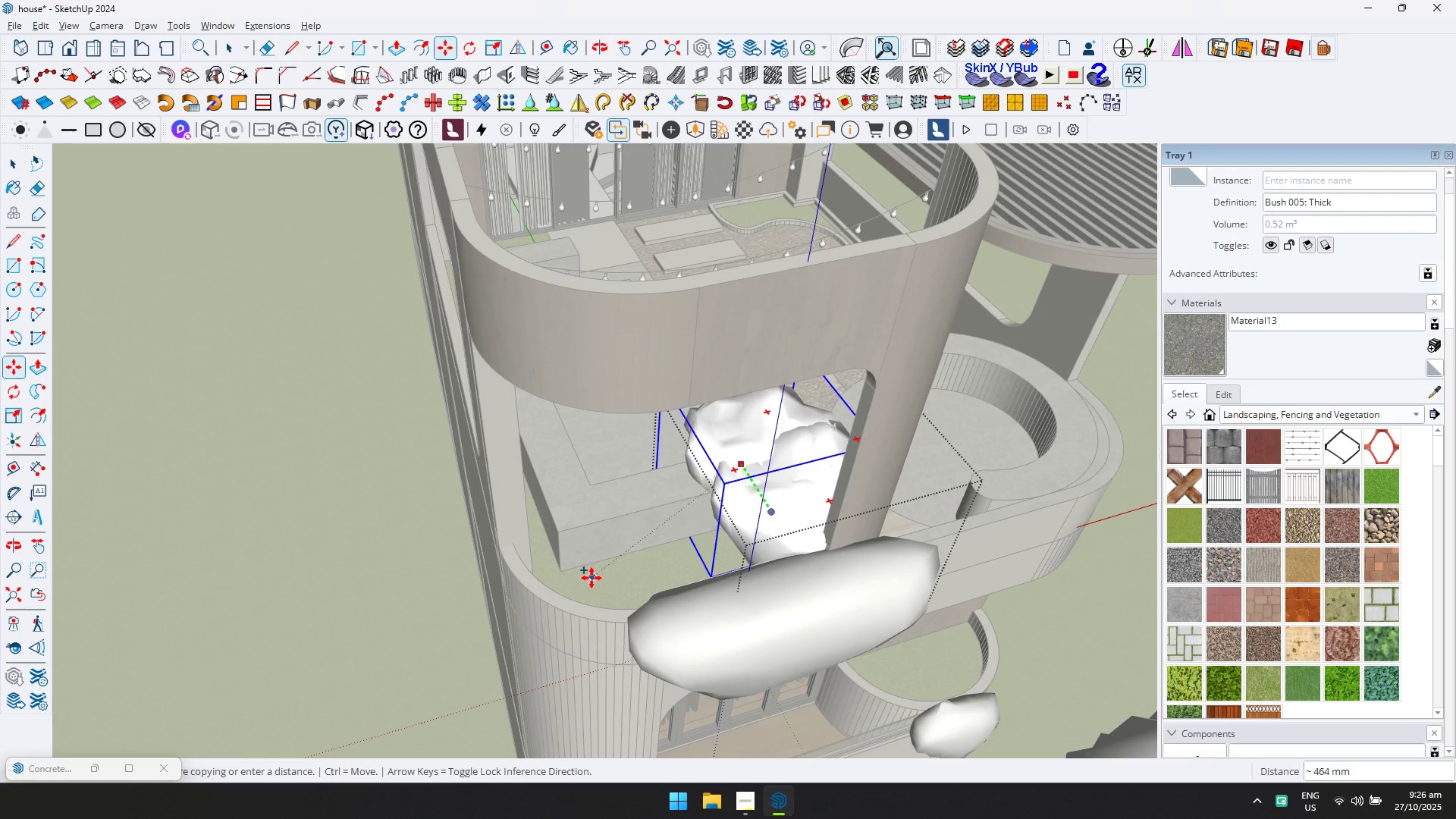 
key(ArrowRight)
 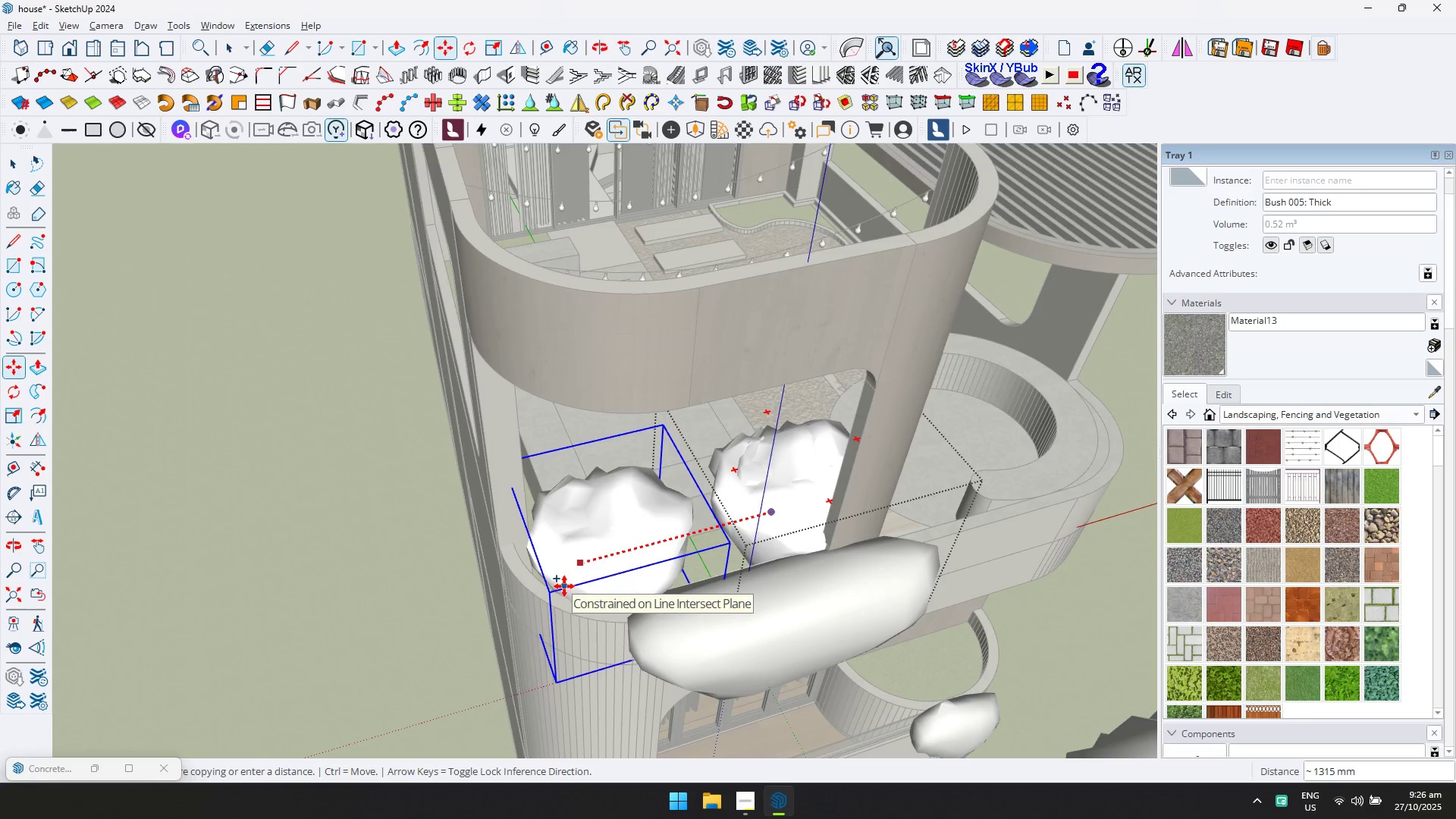 
left_click([564, 586])
 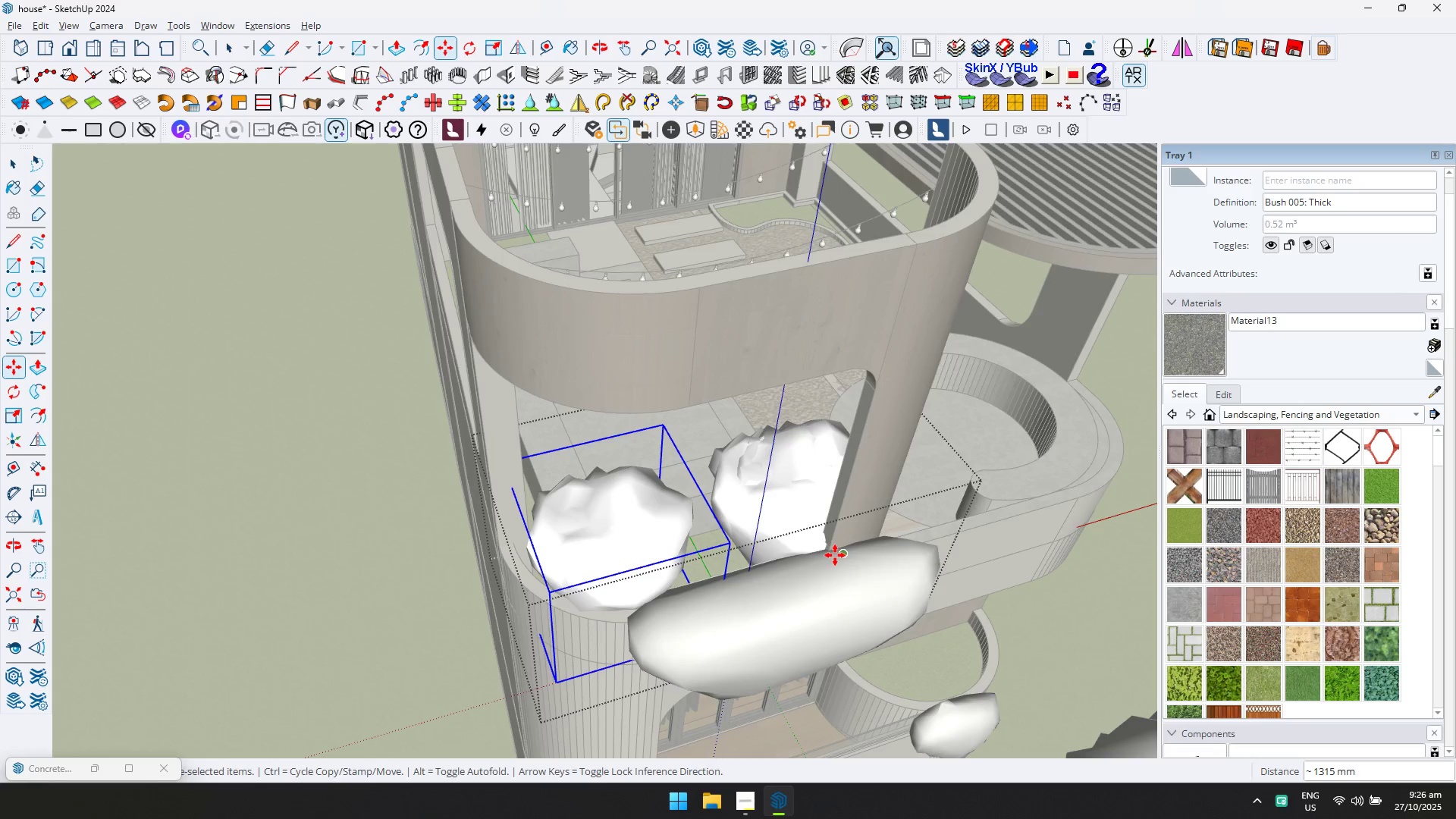 
key(Slash)
 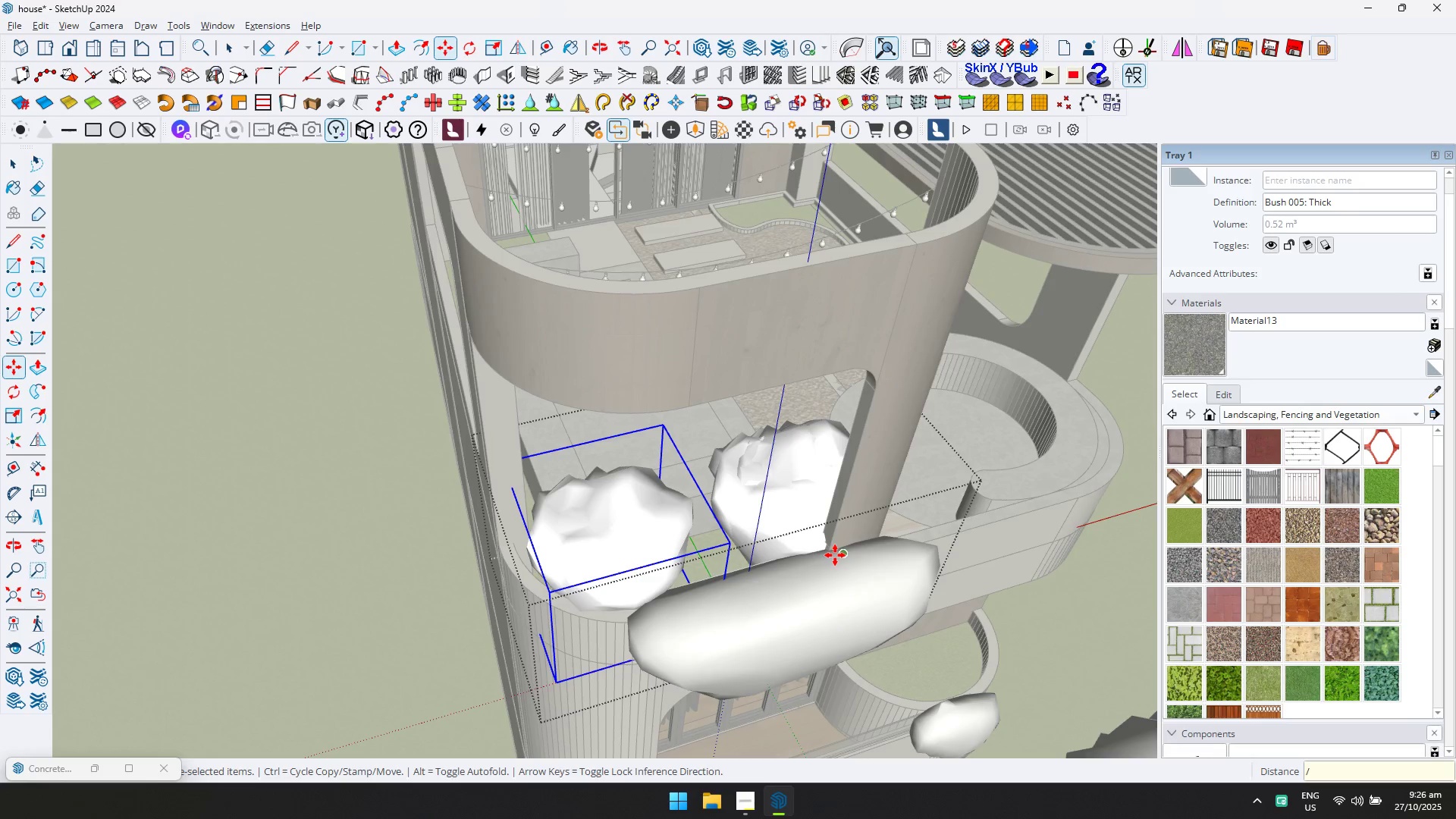 
key(3)
 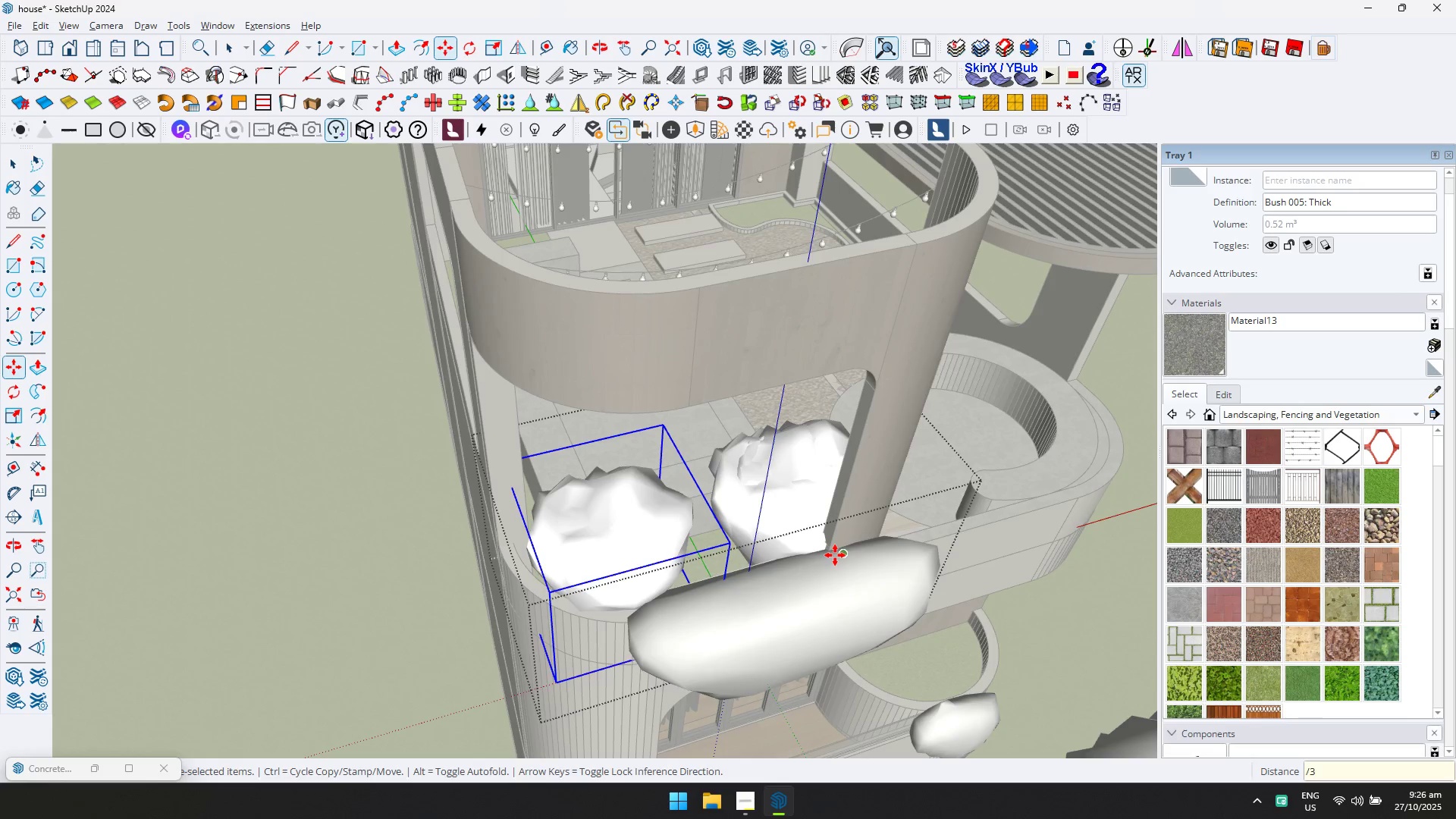 
key(Enter)
 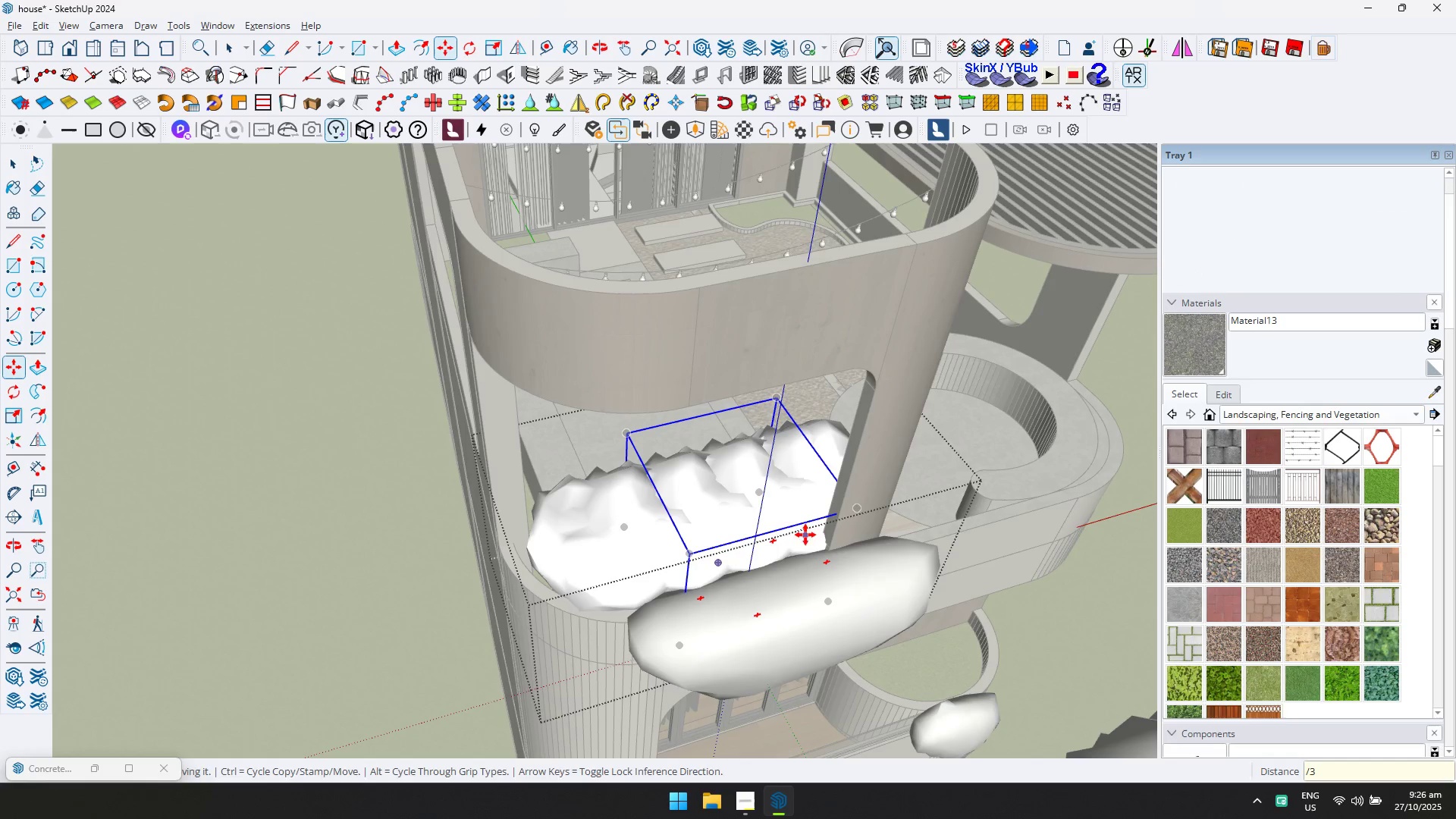 
key(Control+ControlLeft)
 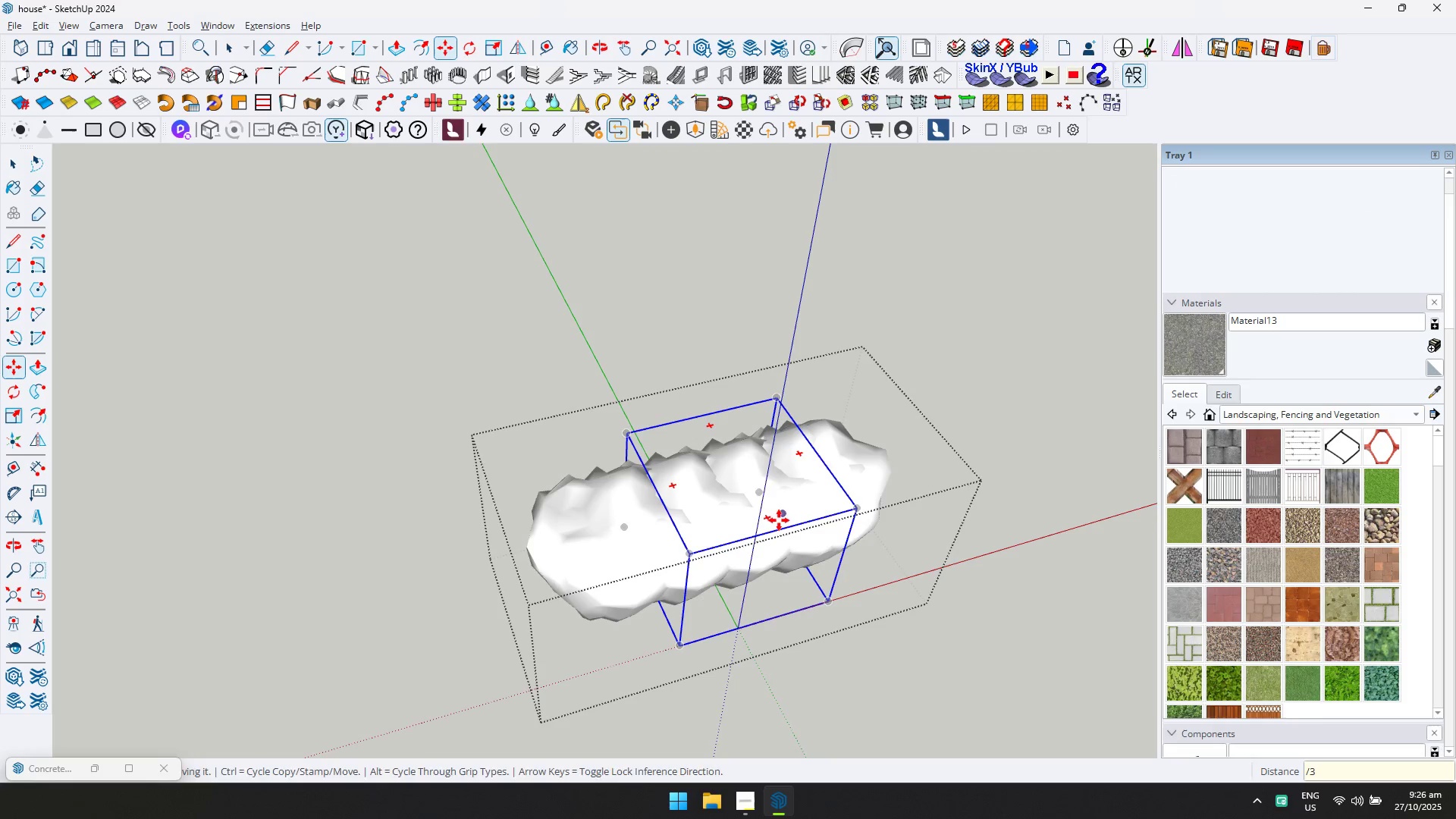 
key(Control+A)
 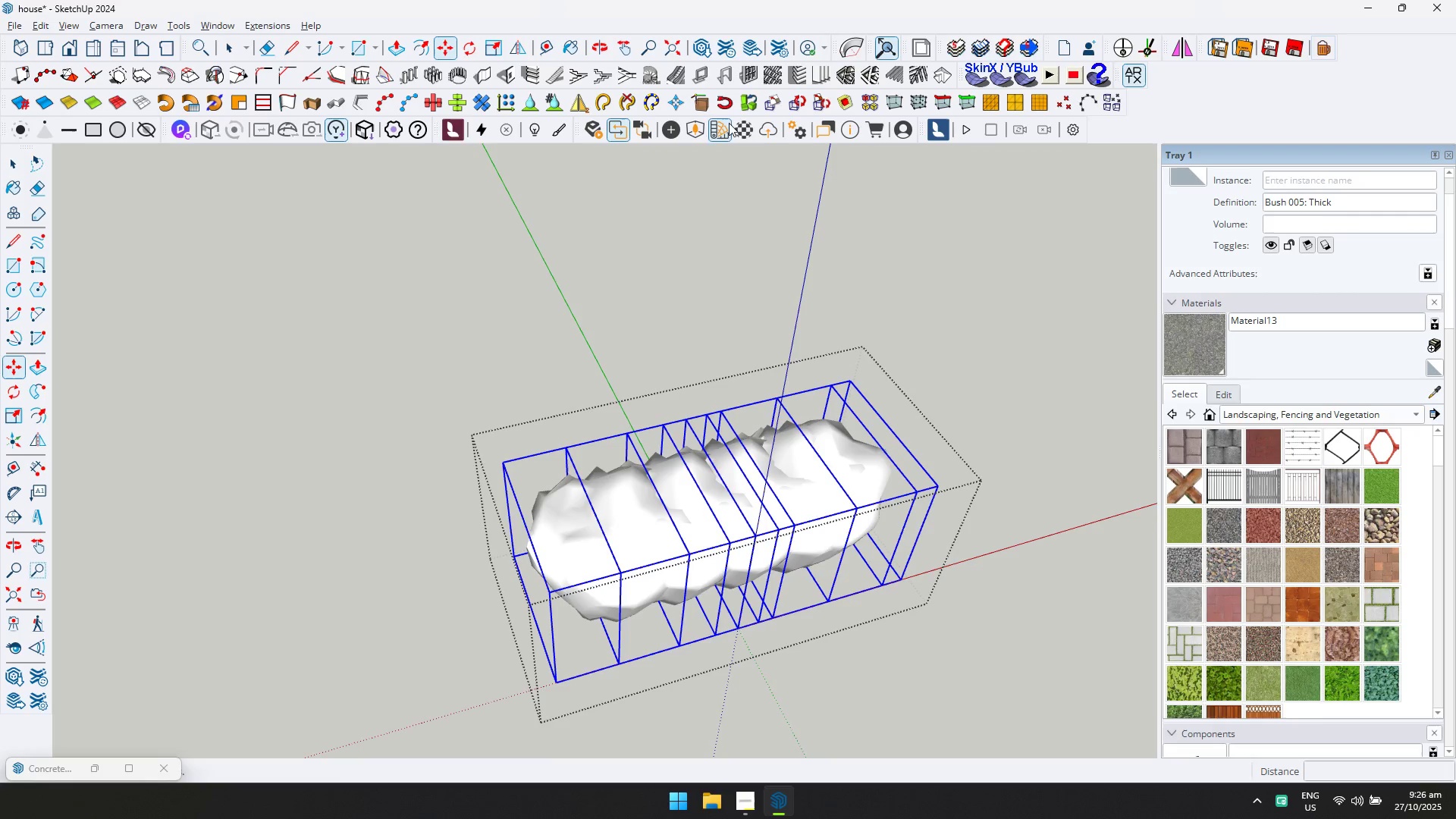 
left_click([771, 108])
 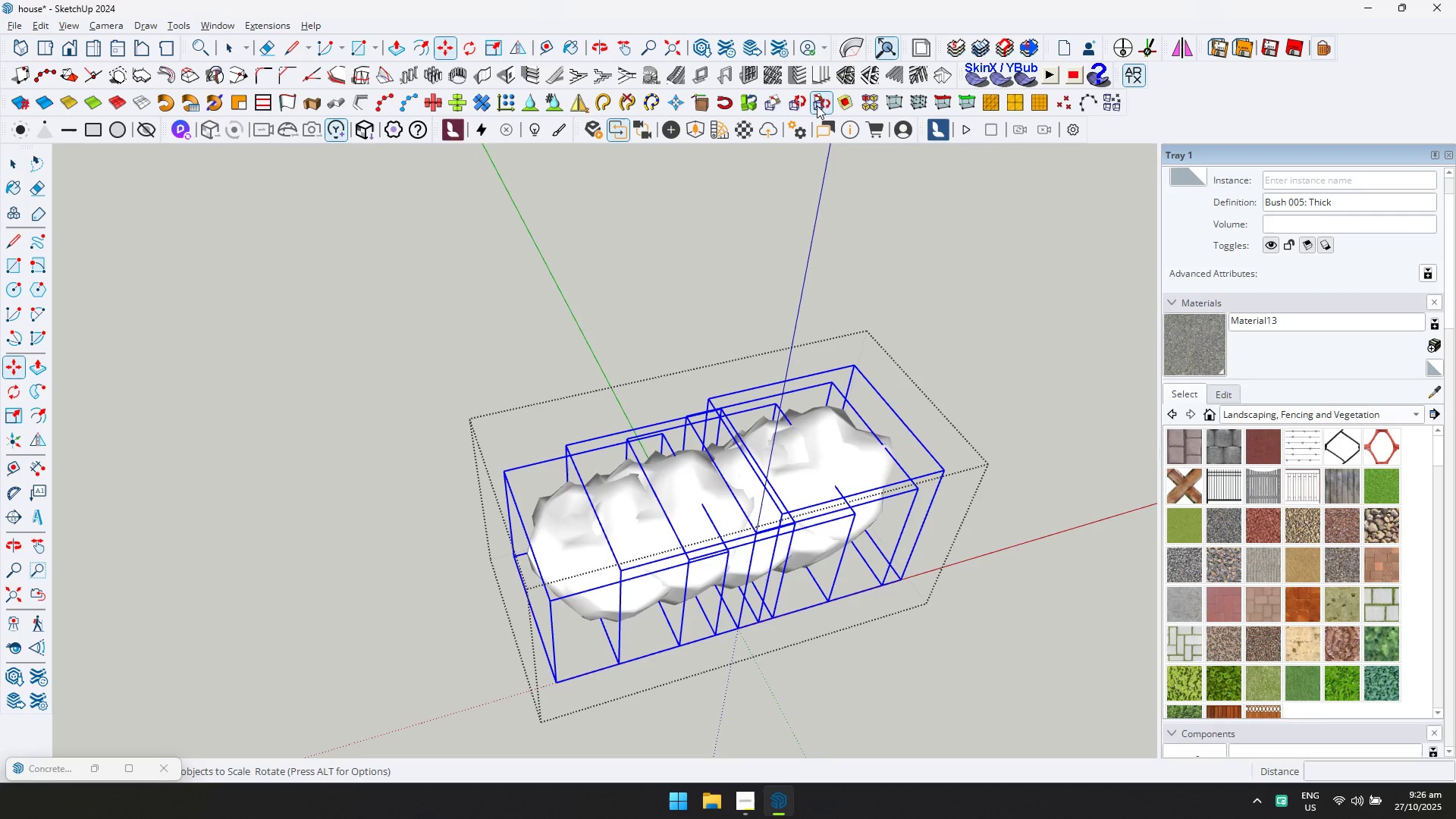 
left_click([817, 105])
 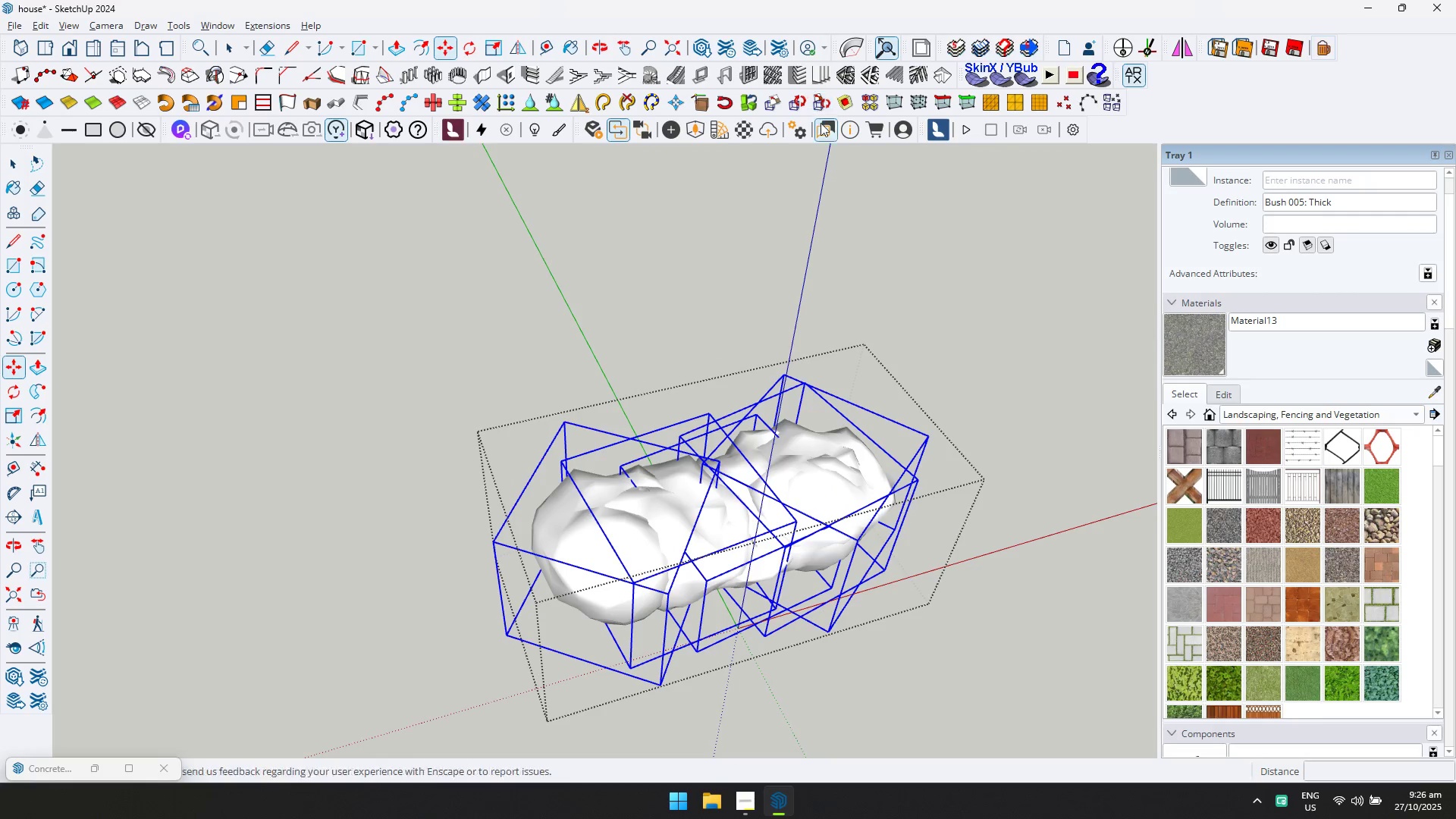 
key(Escape)
 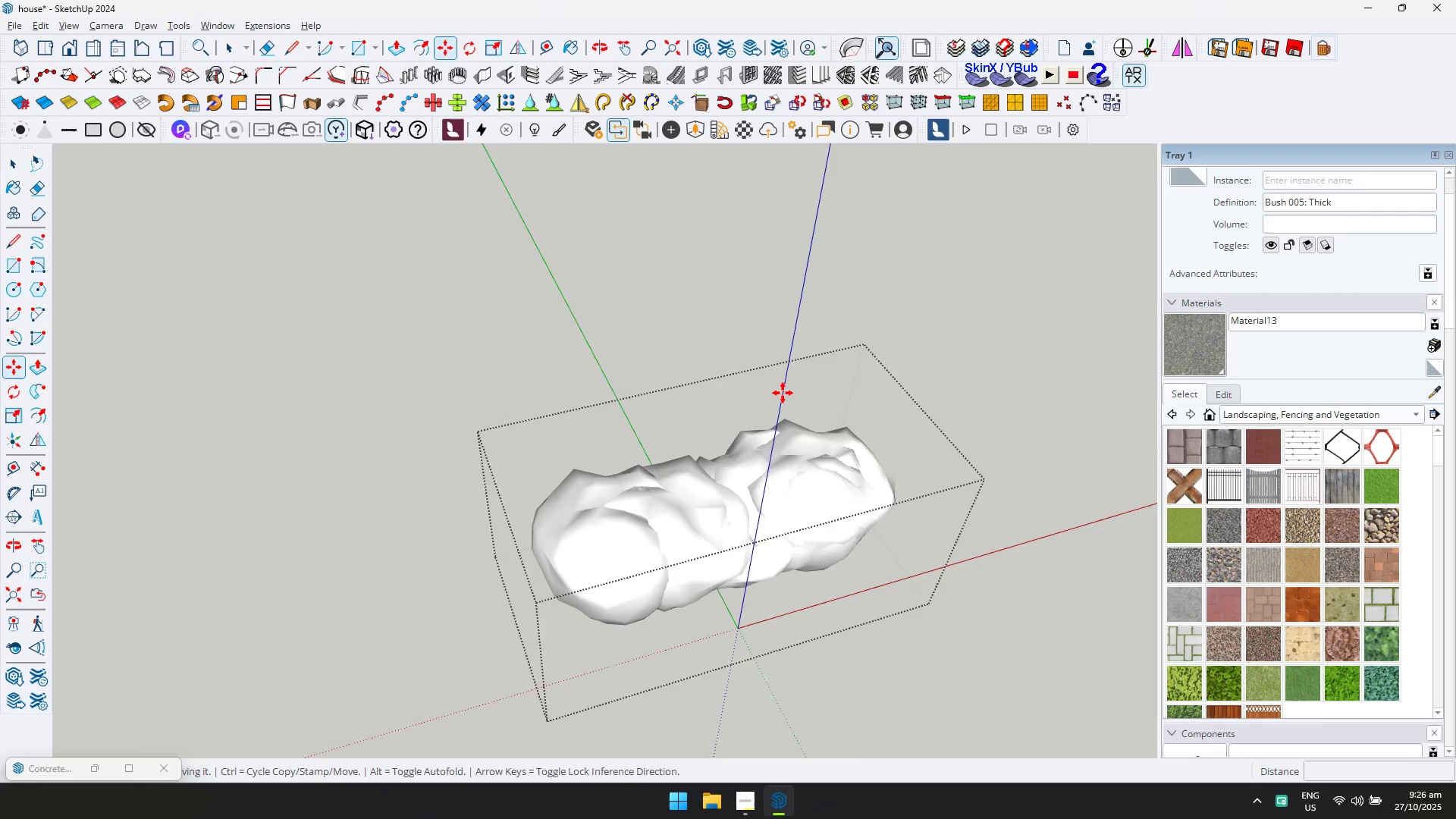 
scroll: coordinate [781, 420], scroll_direction: down, amount: 5.0
 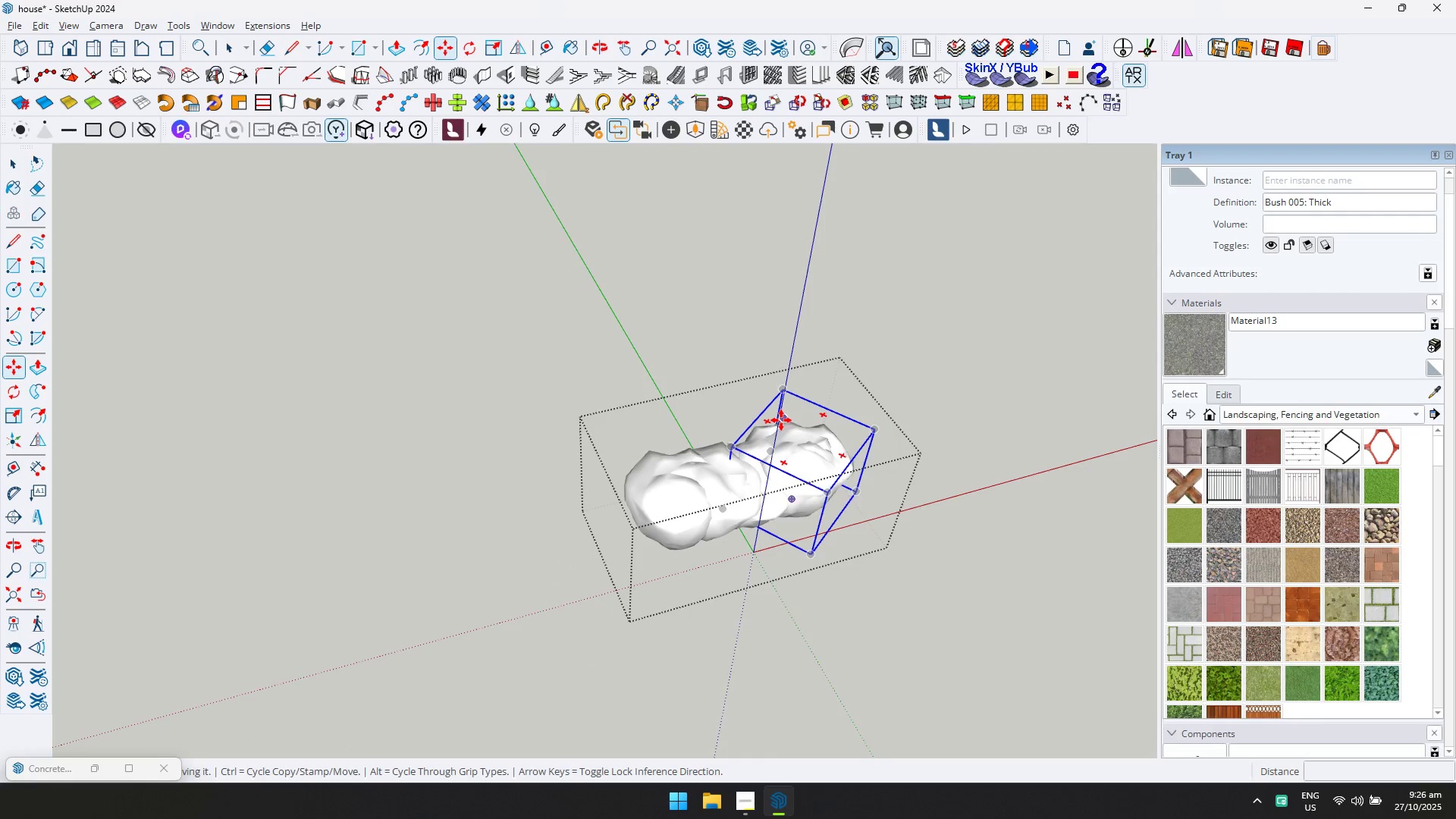 
key(Escape)
 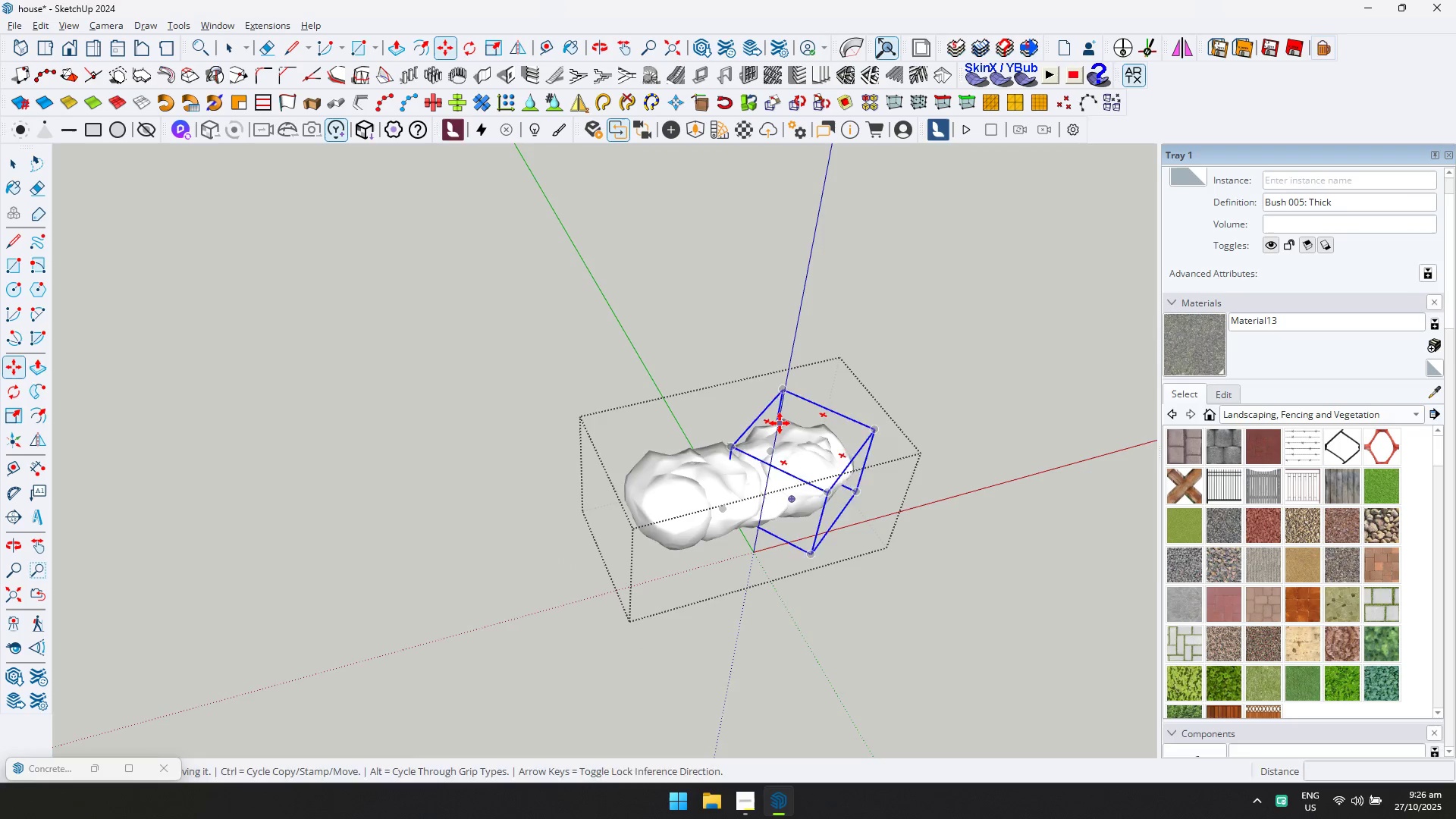 
key(Space)
 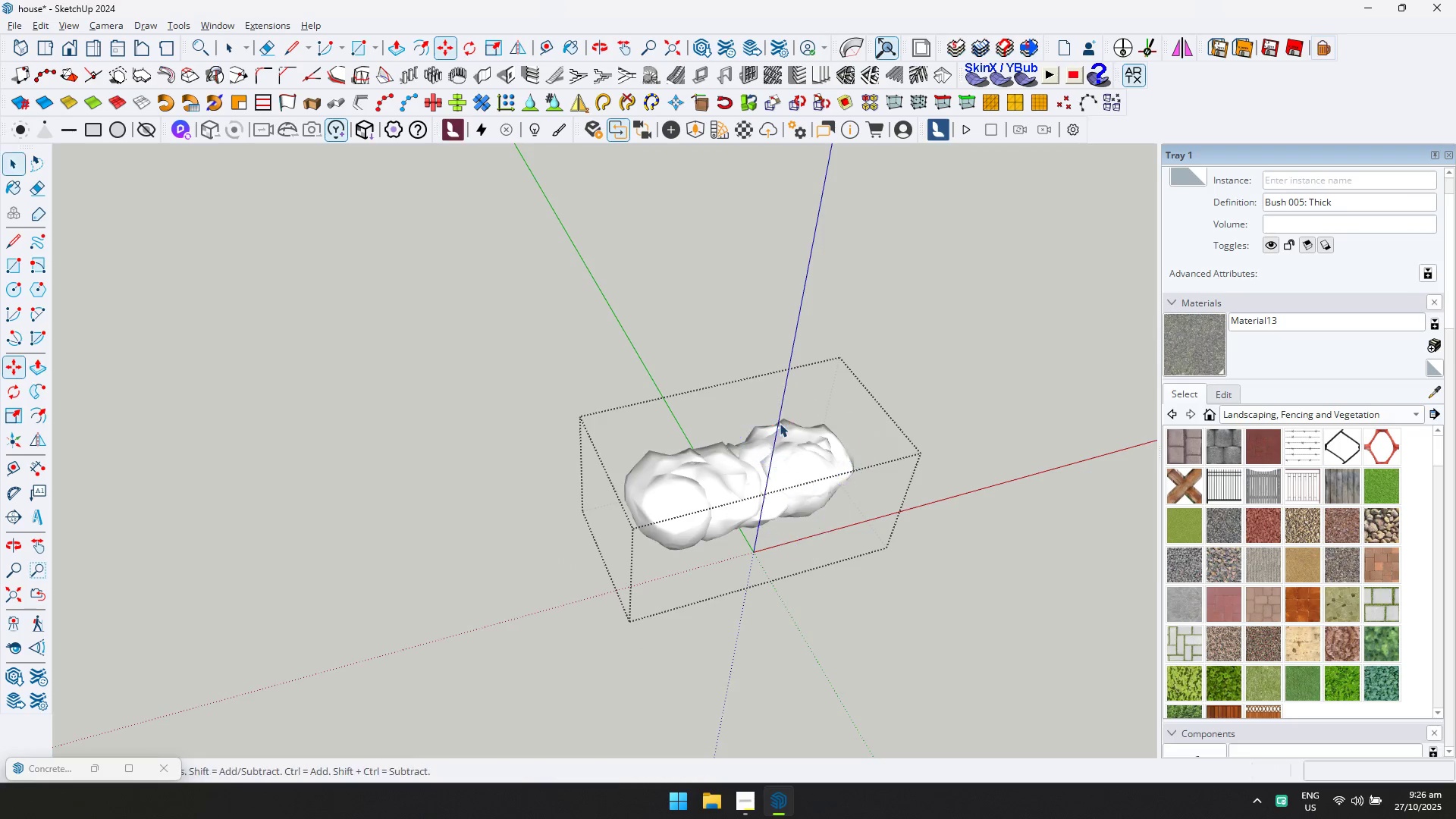 
key(Escape)
 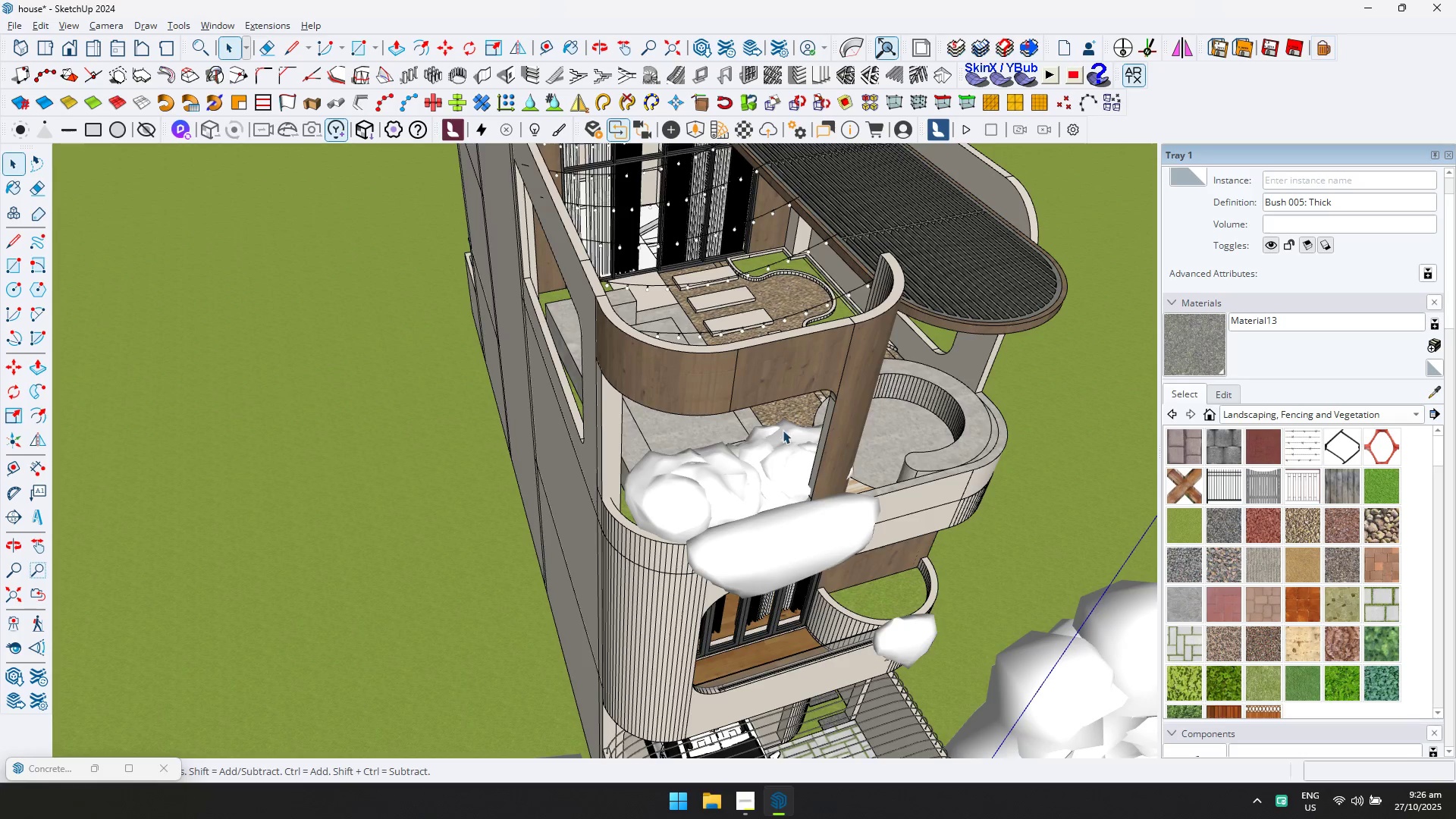 
scroll: coordinate [791, 438], scroll_direction: down, amount: 2.0
 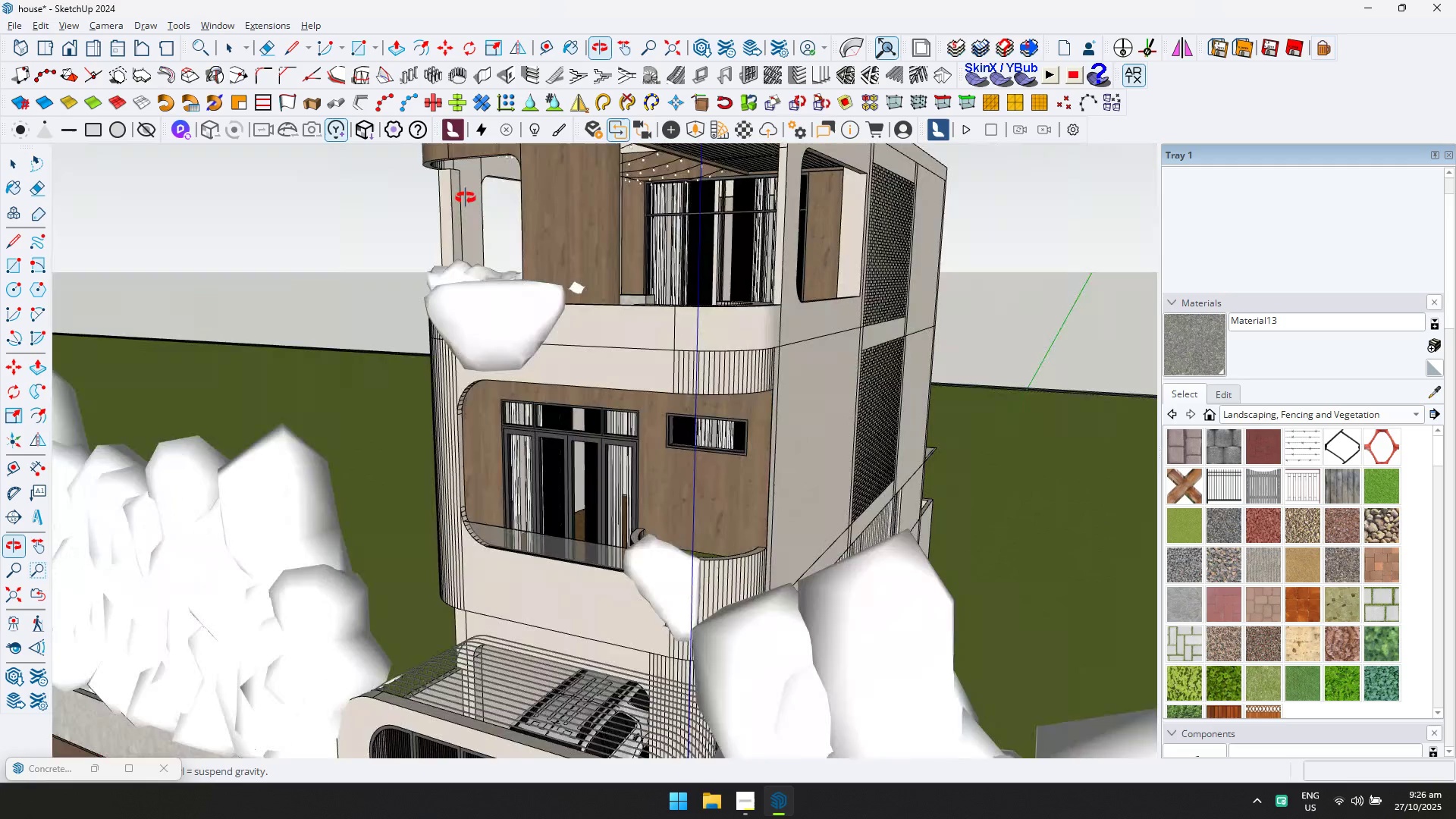 
key(Shift+ShiftLeft)
 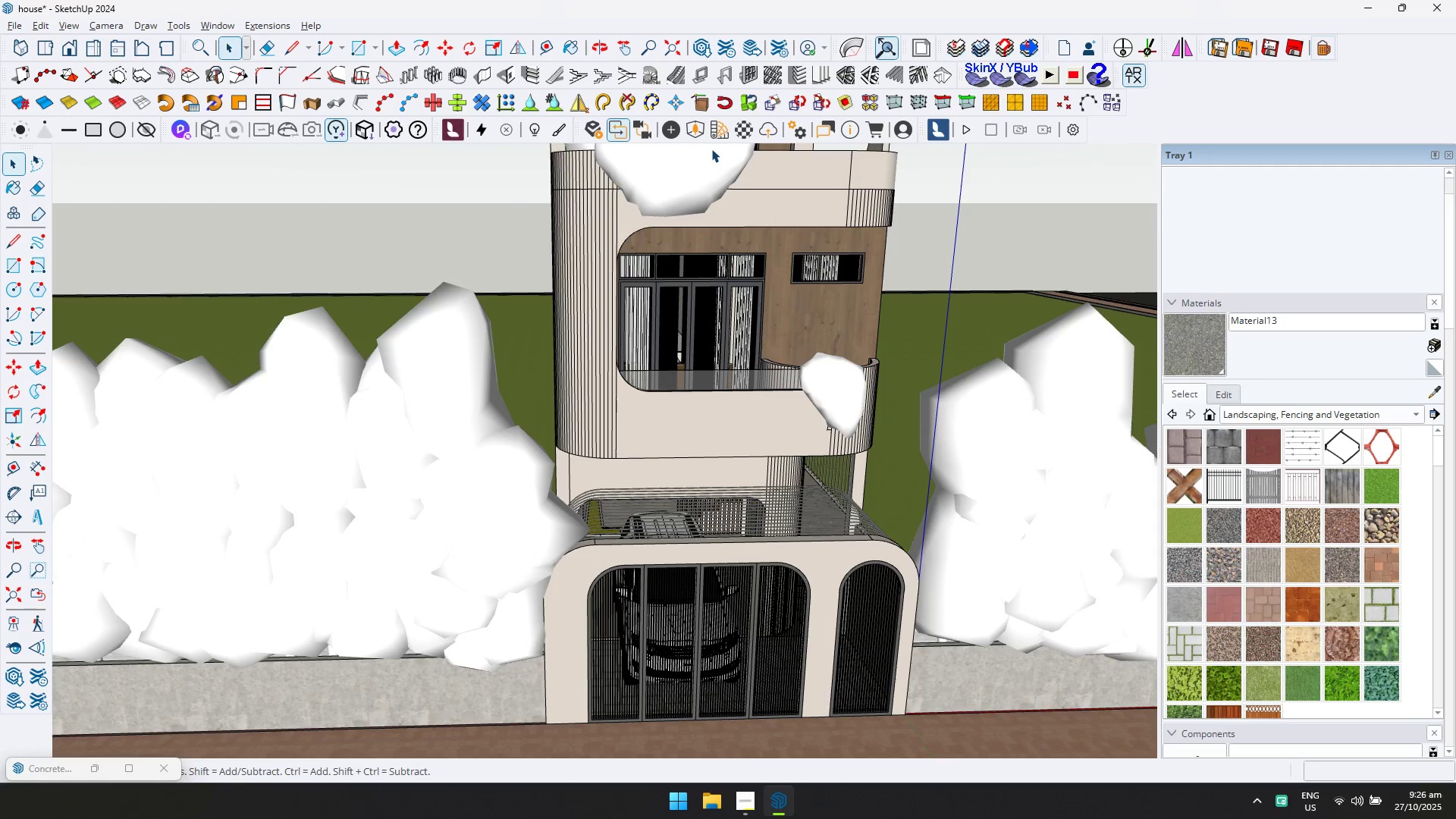 
wait(6.03)
 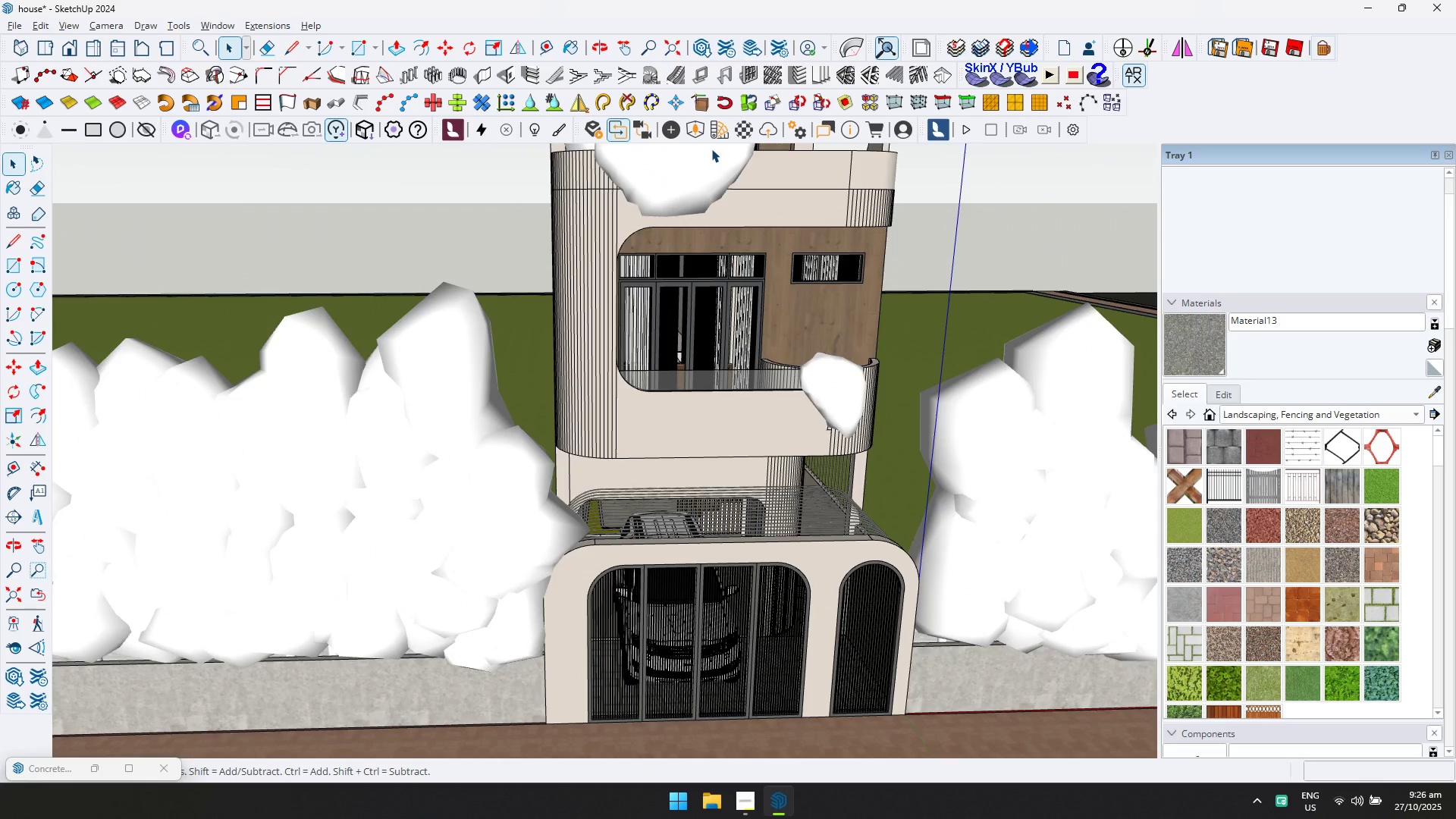 
scroll: coordinate [710, 423], scroll_direction: down, amount: 6.0
 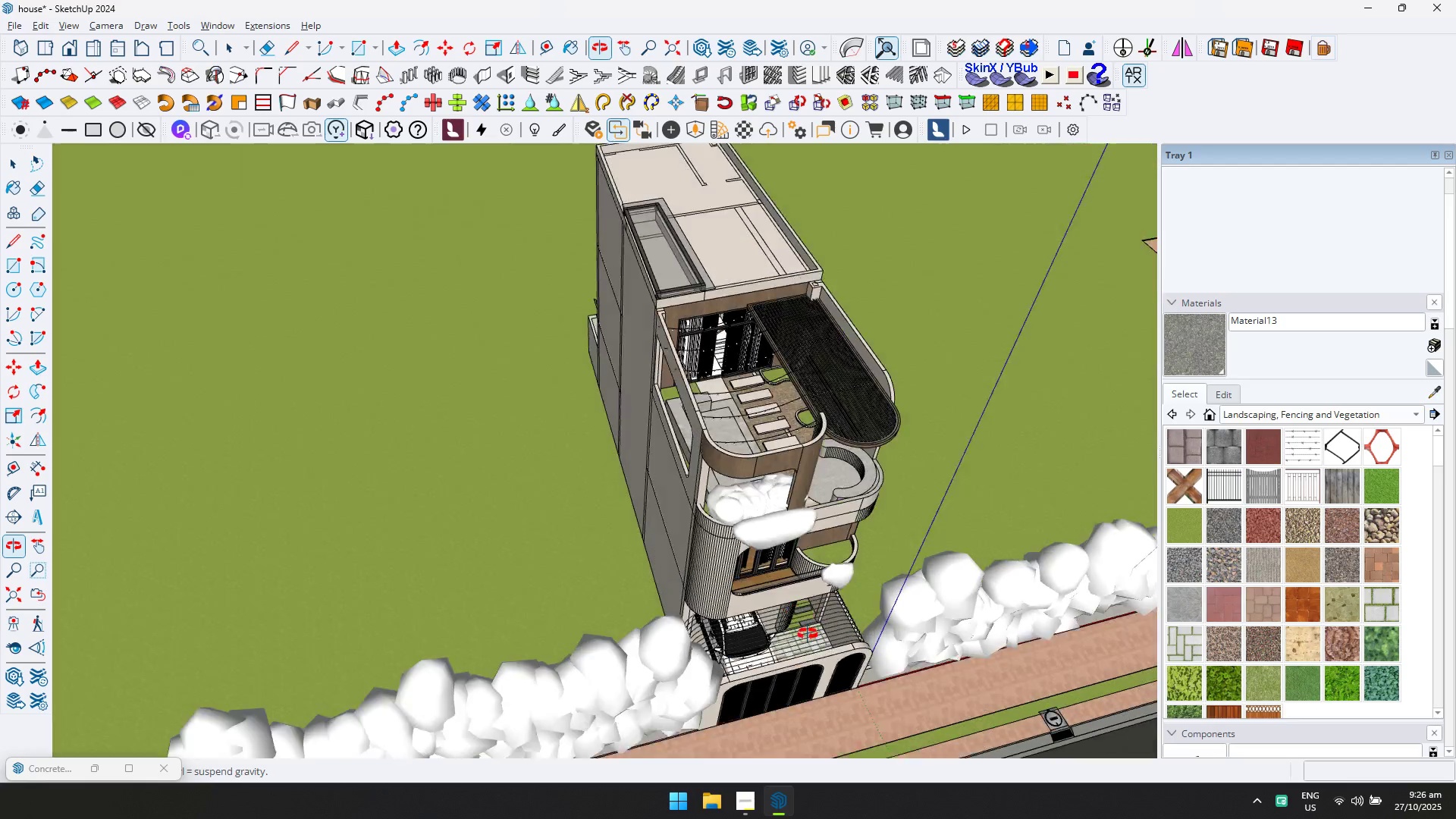 
scroll: coordinate [764, 471], scroll_direction: up, amount: 3.0
 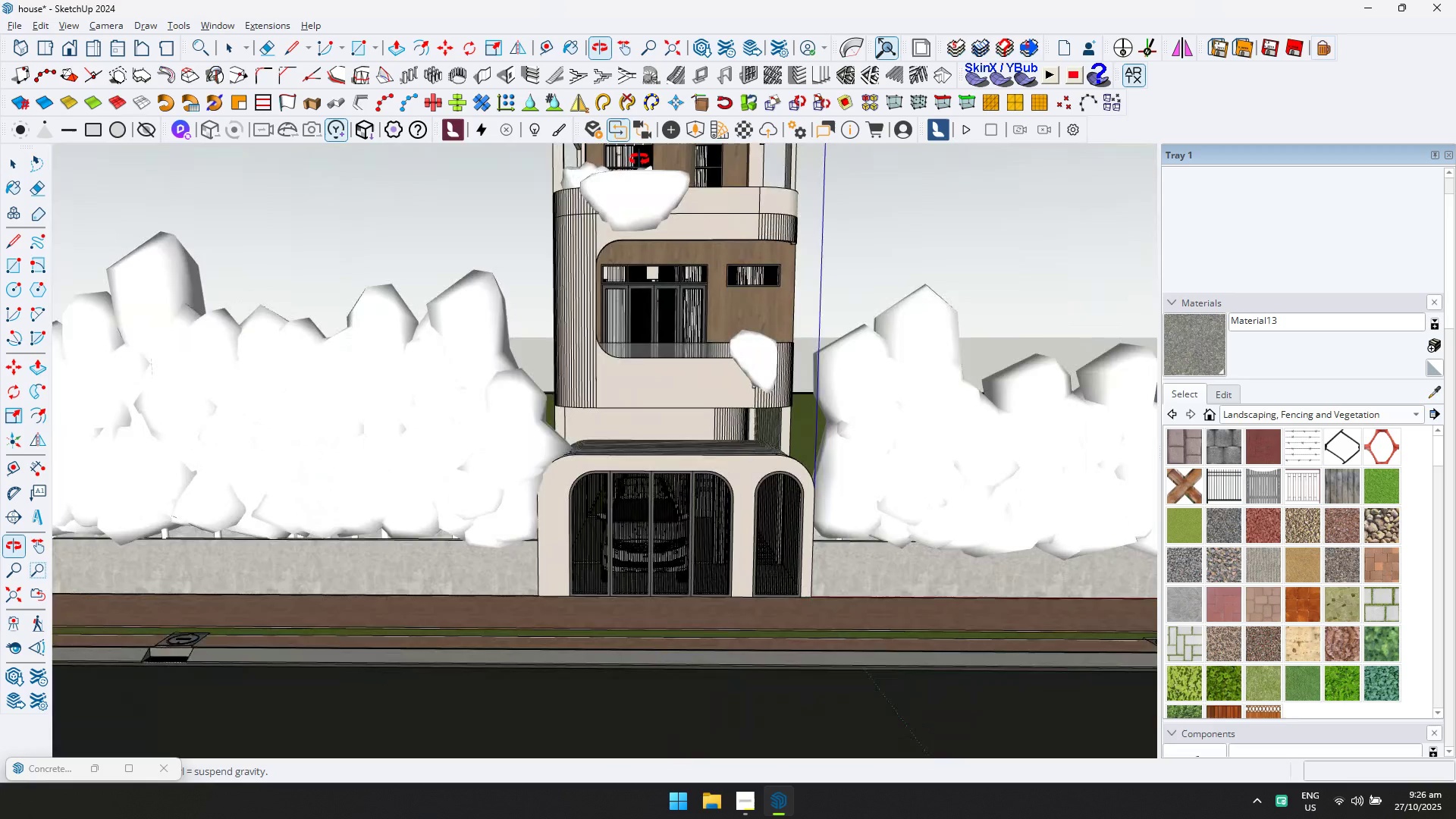 
hold_key(key=ShiftLeft, duration=0.46)
 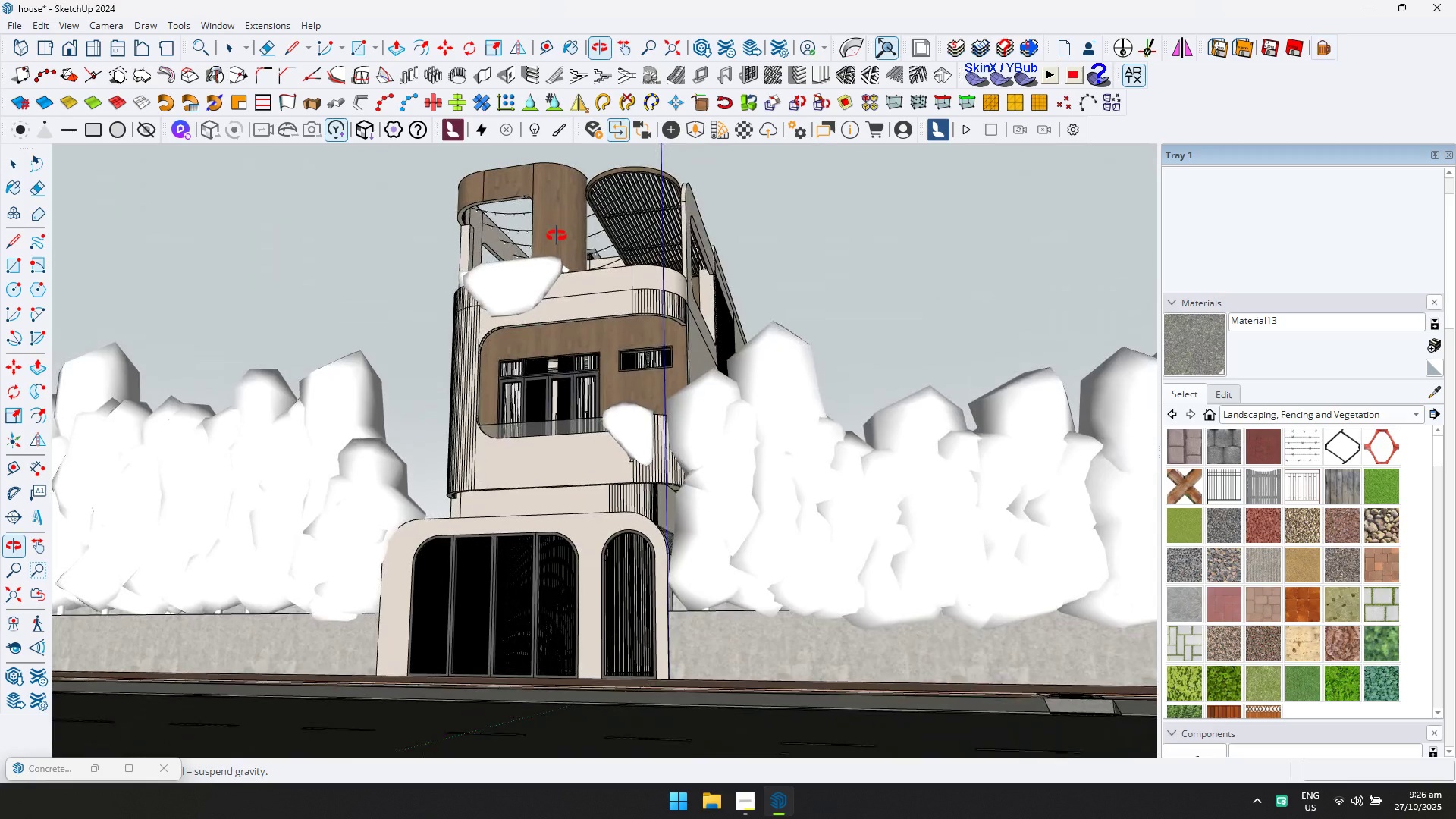 
scroll: coordinate [641, 191], scroll_direction: up, amount: 5.0
 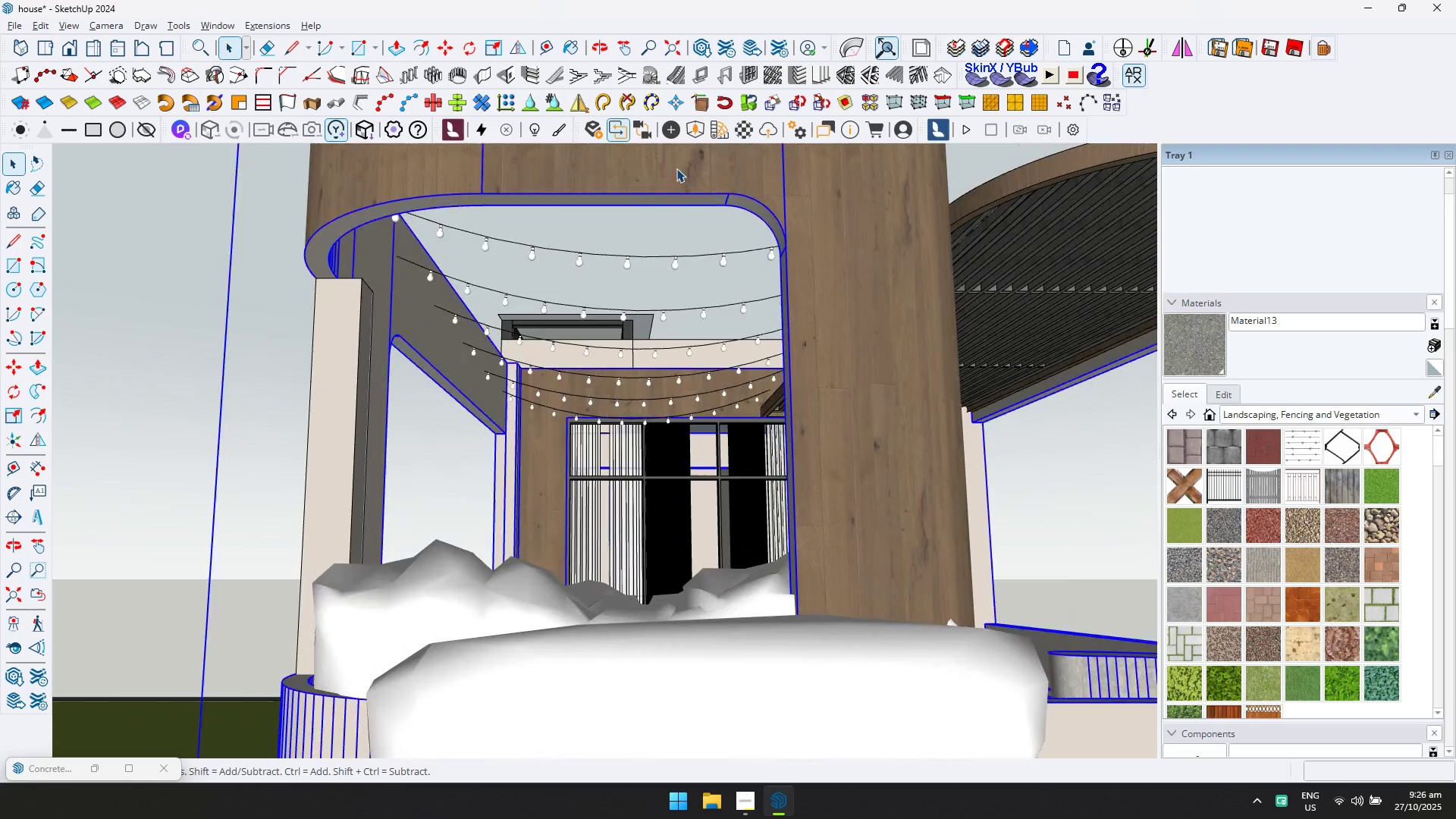 
double_click([676, 168])
 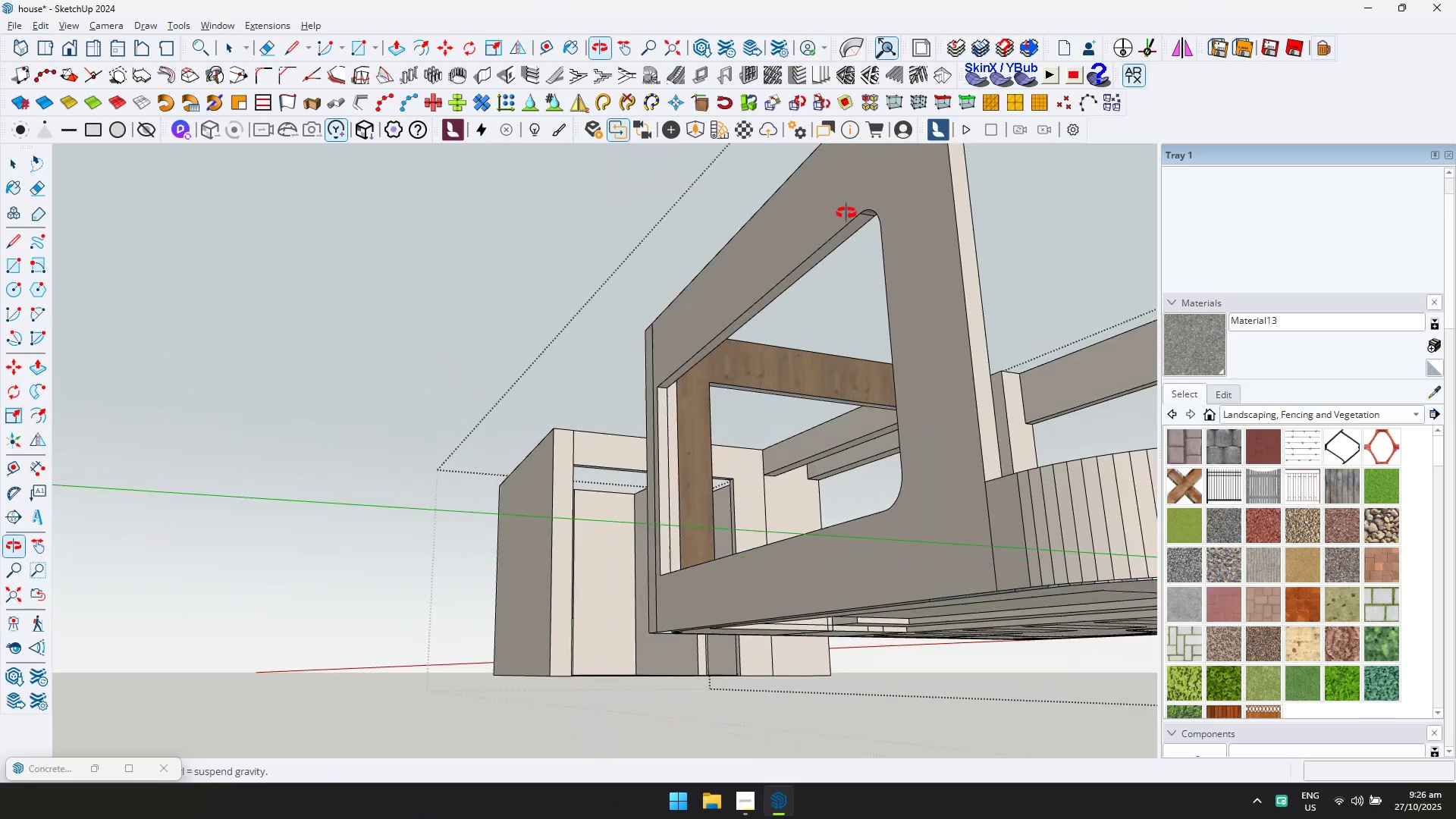 
hold_key(key=ShiftLeft, duration=0.78)
 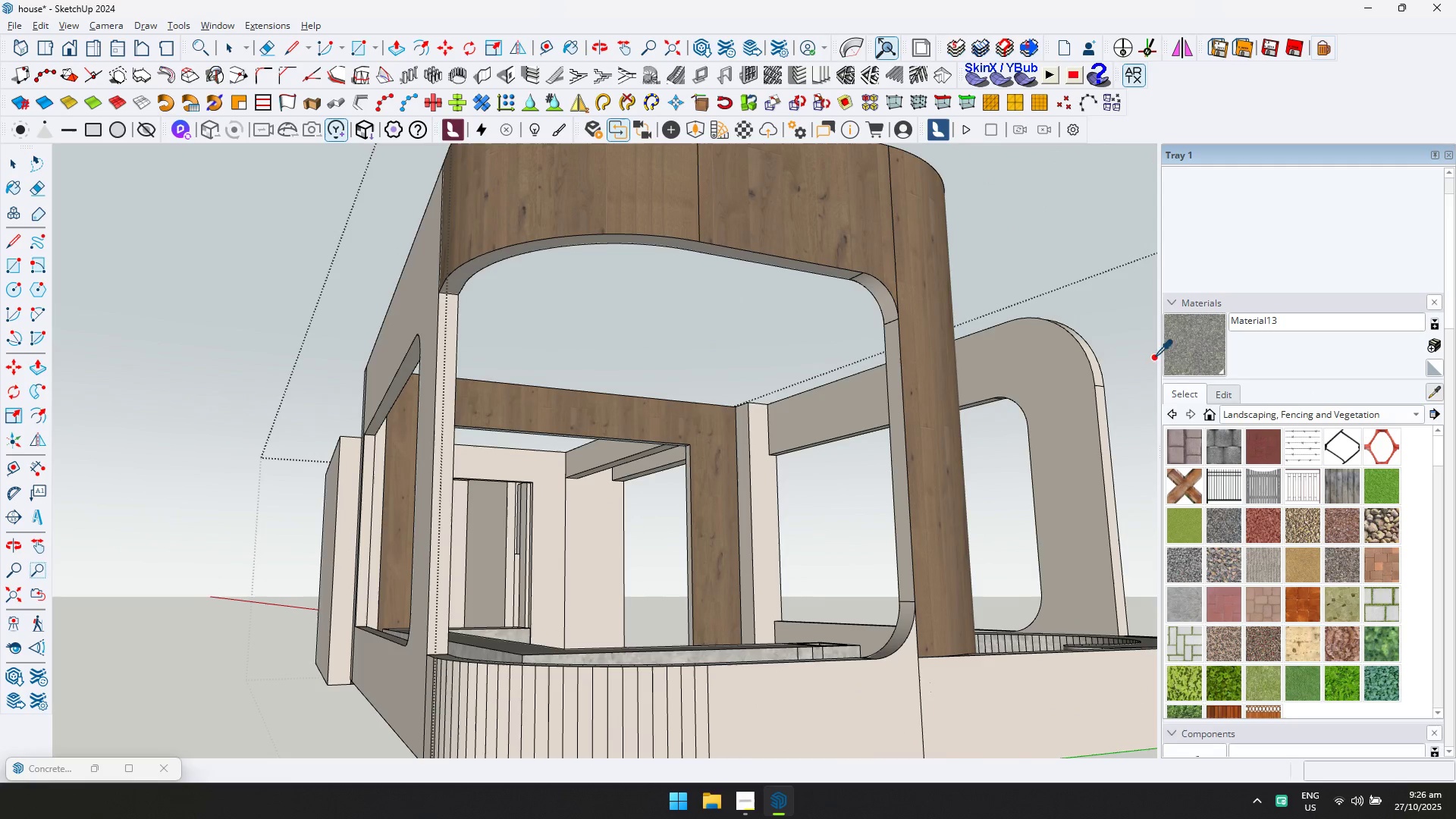 
left_click([912, 353])
 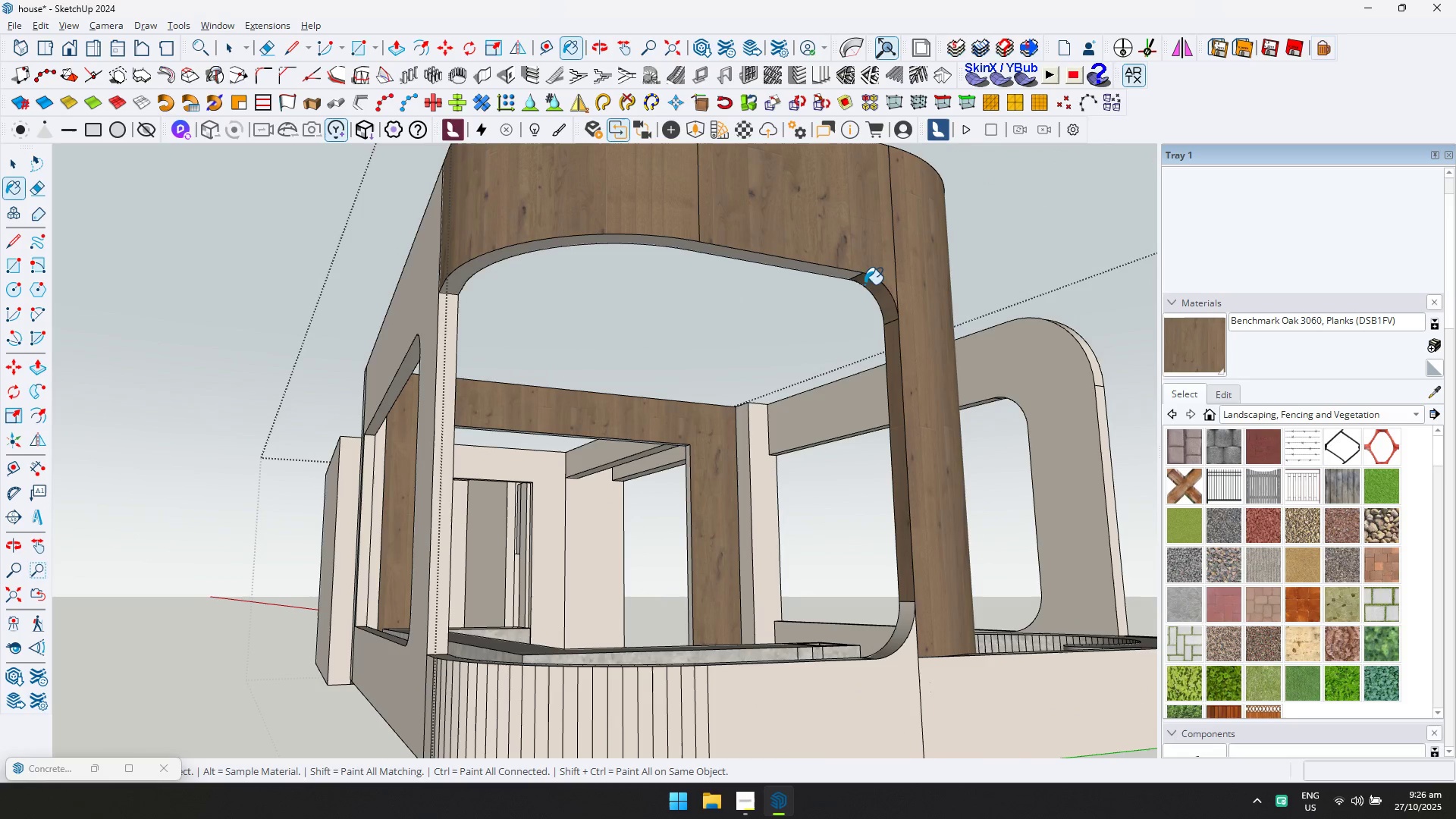 
double_click([847, 274])
 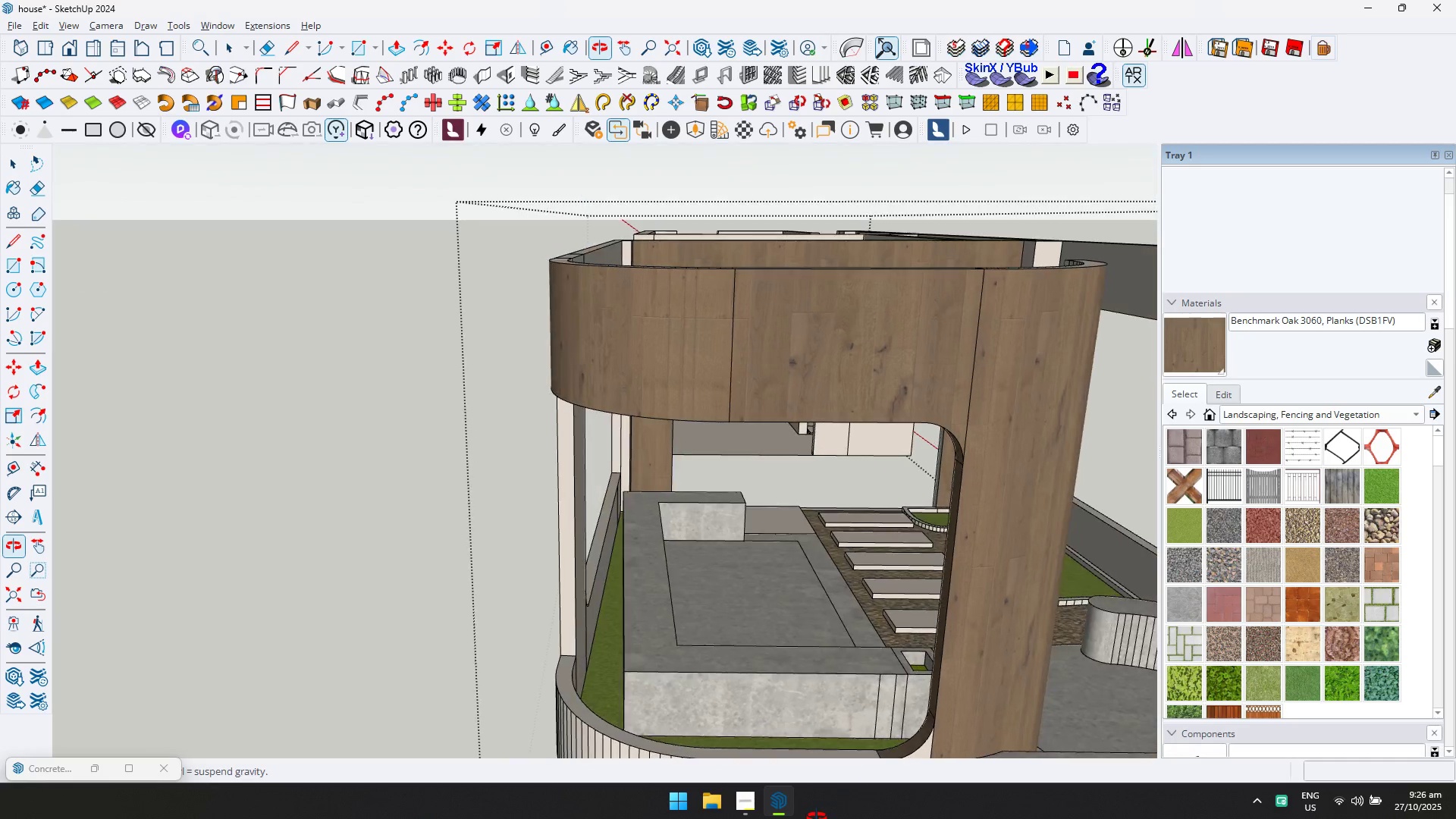 
hold_key(key=ShiftLeft, duration=0.34)
 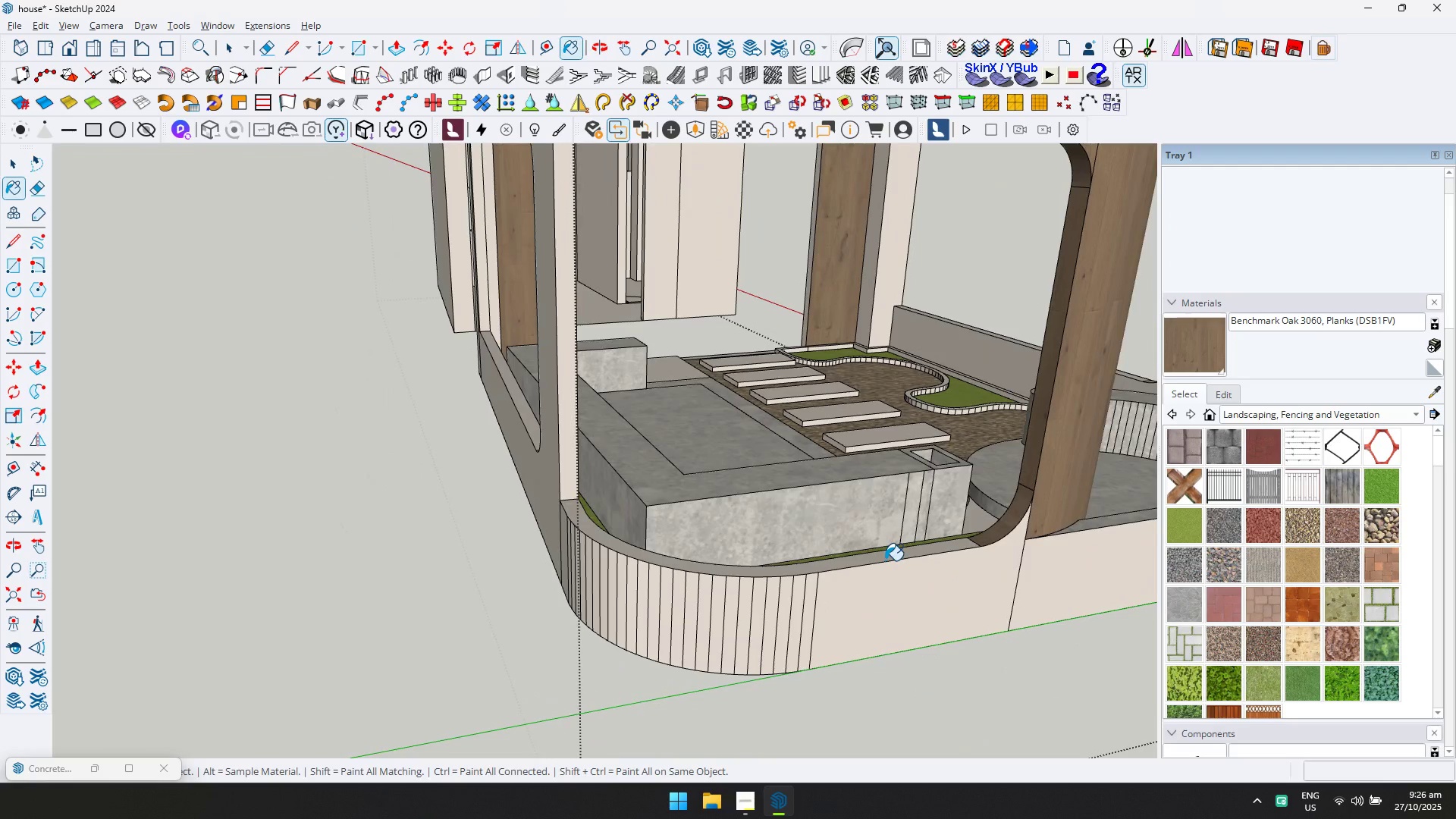 
left_click([884, 560])
 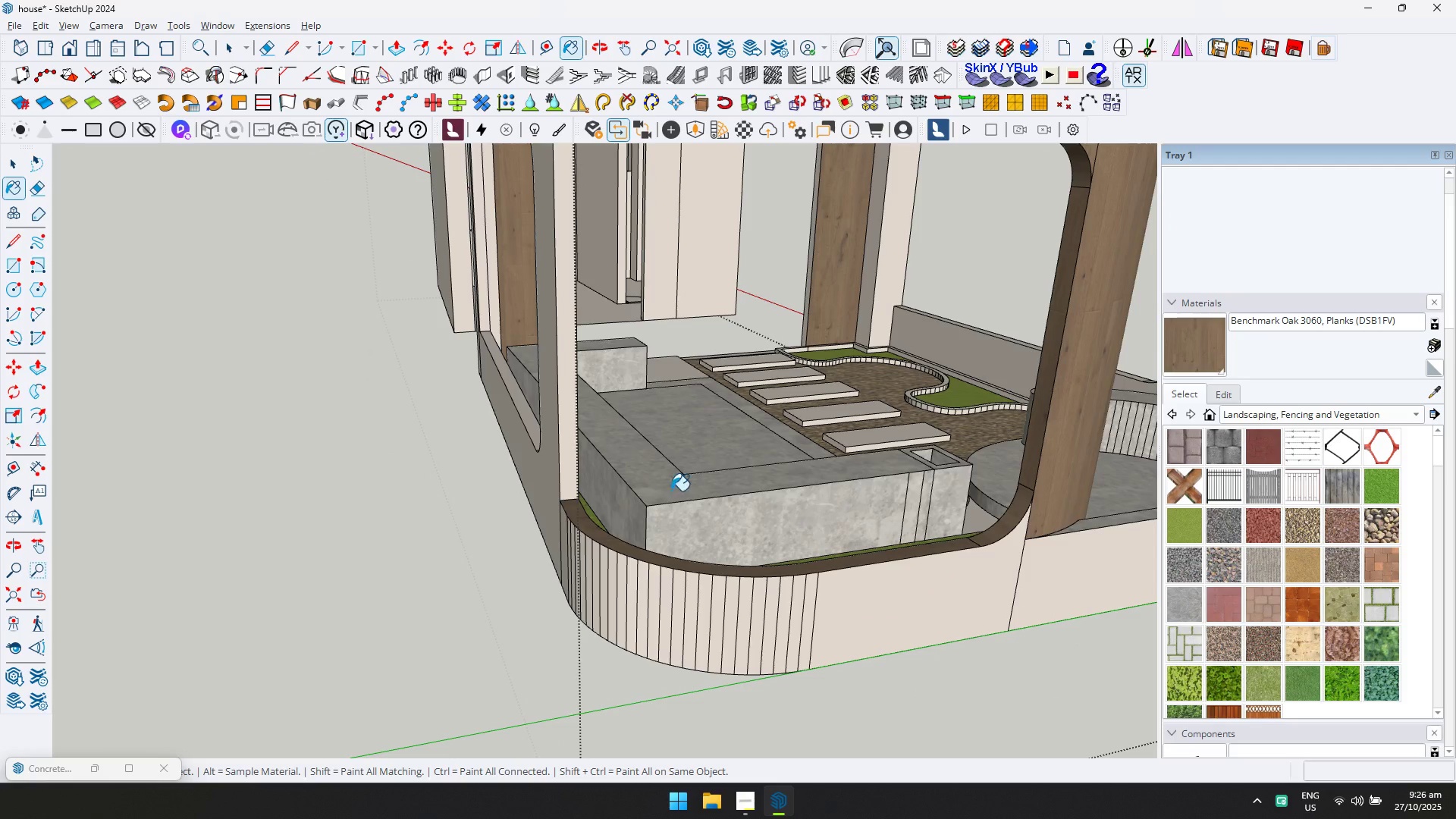 
scroll: coordinate [589, 392], scroll_direction: down, amount: 1.0
 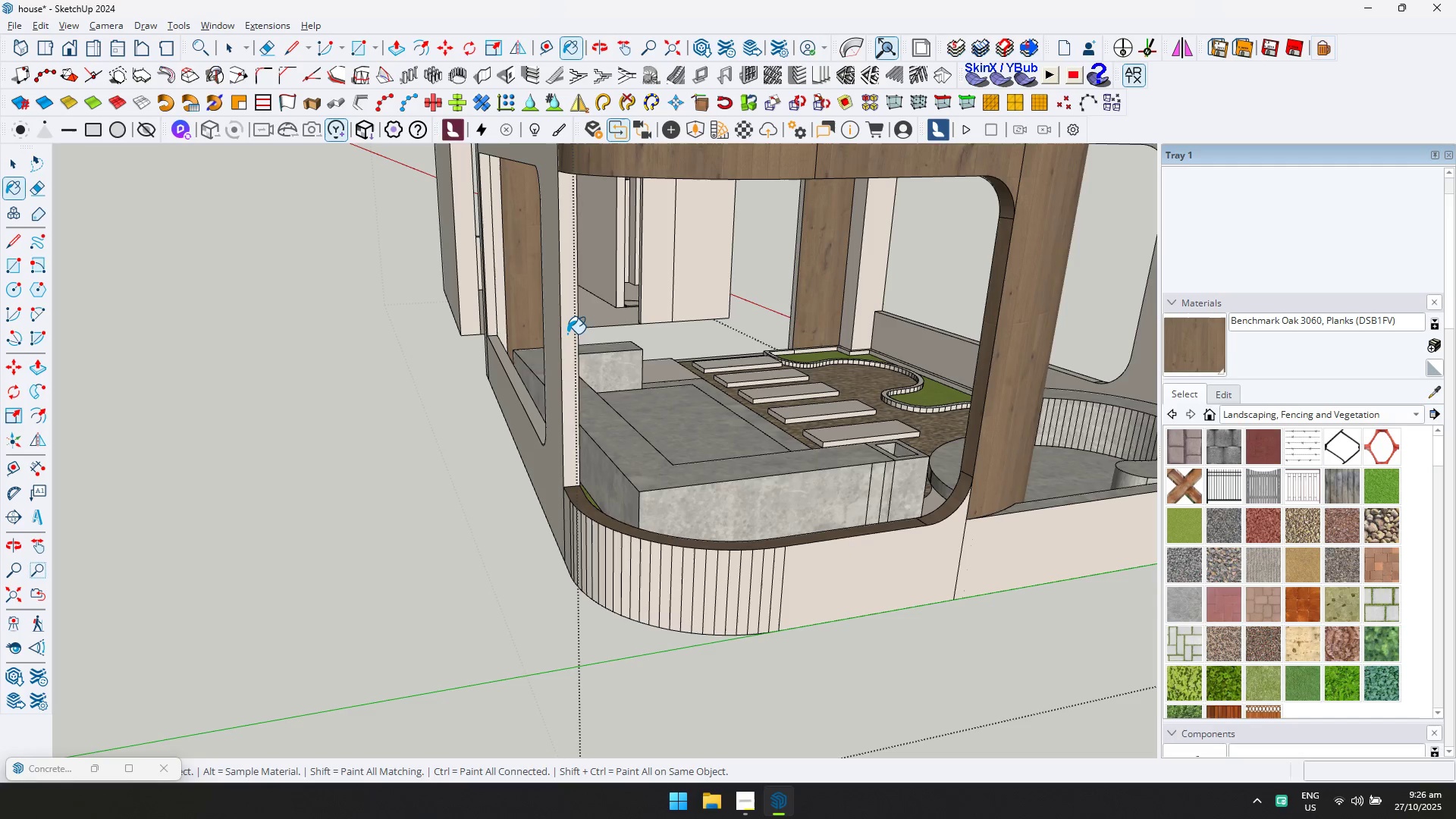 
left_click([571, 329])
 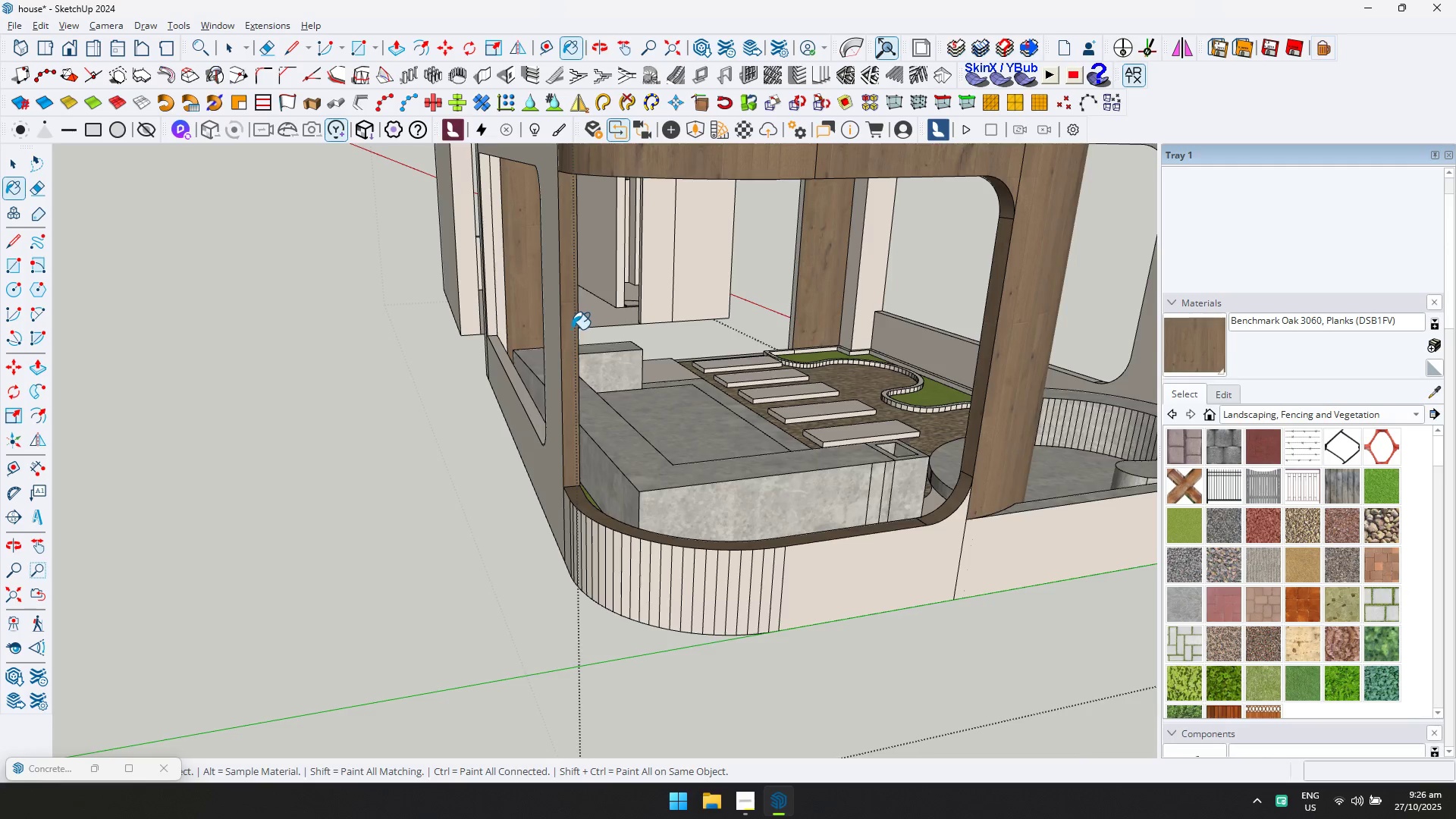 
scroll: coordinate [593, 351], scroll_direction: down, amount: 5.0
 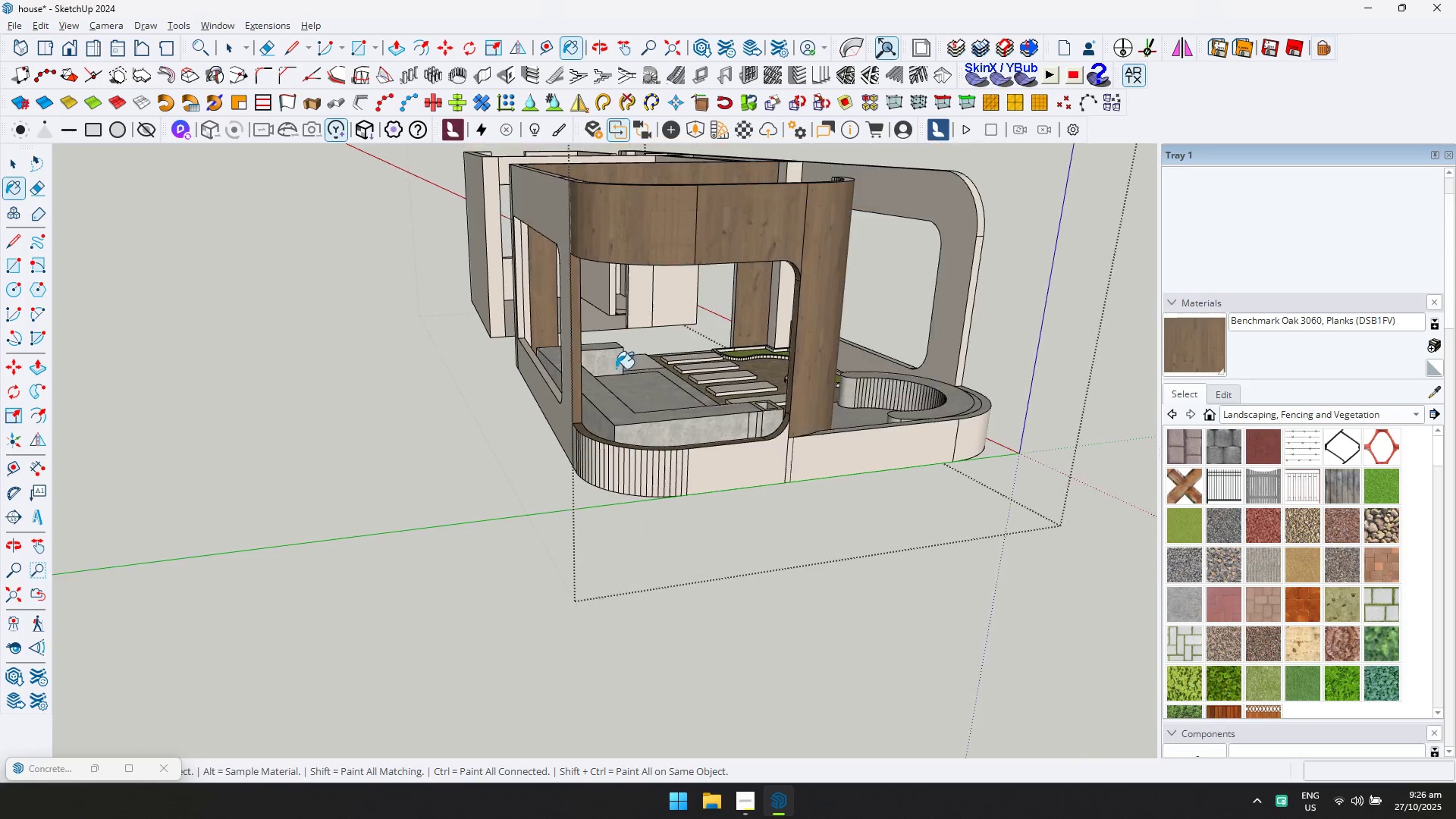 
key(Escape)
 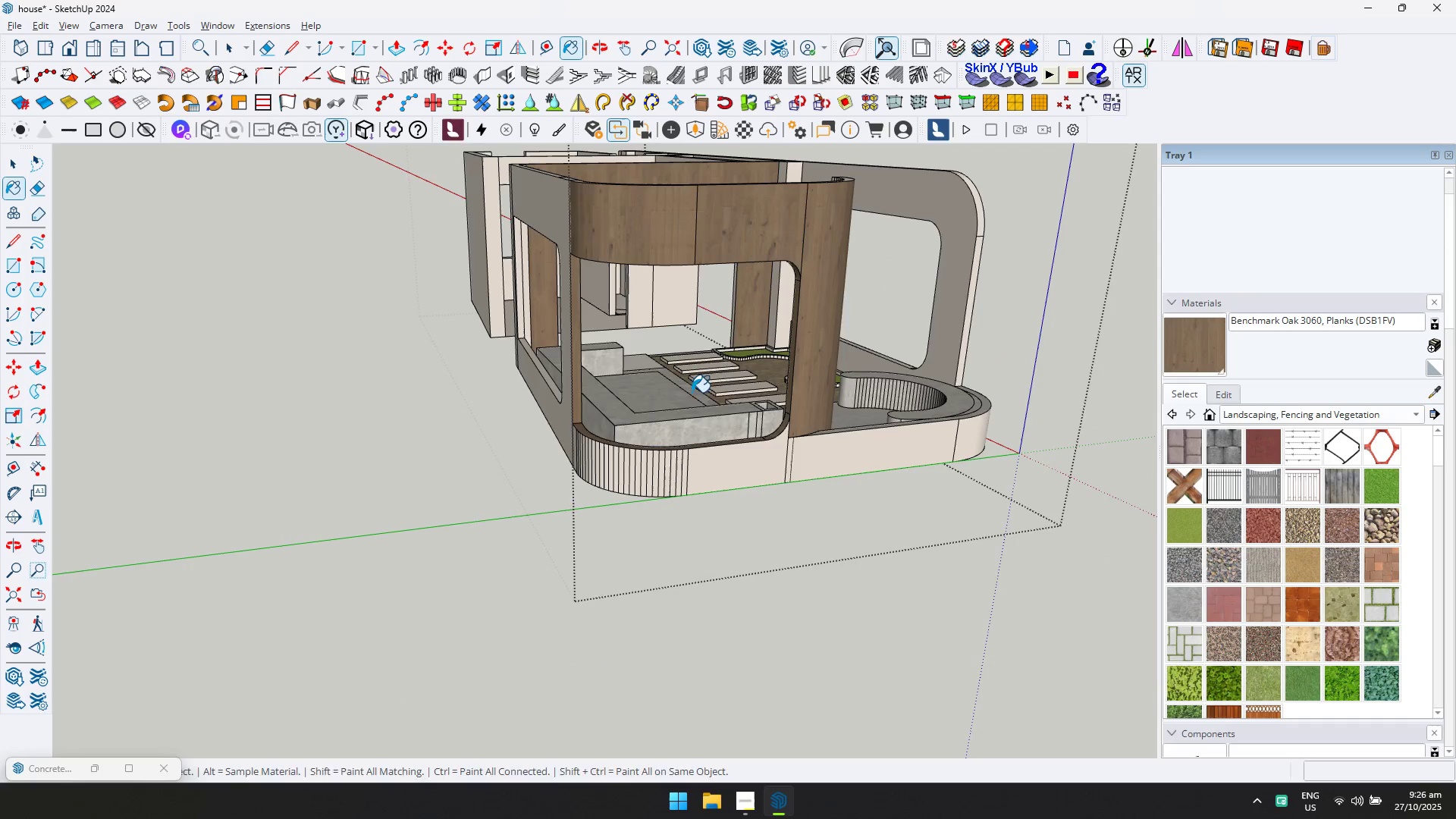 
key(Space)
 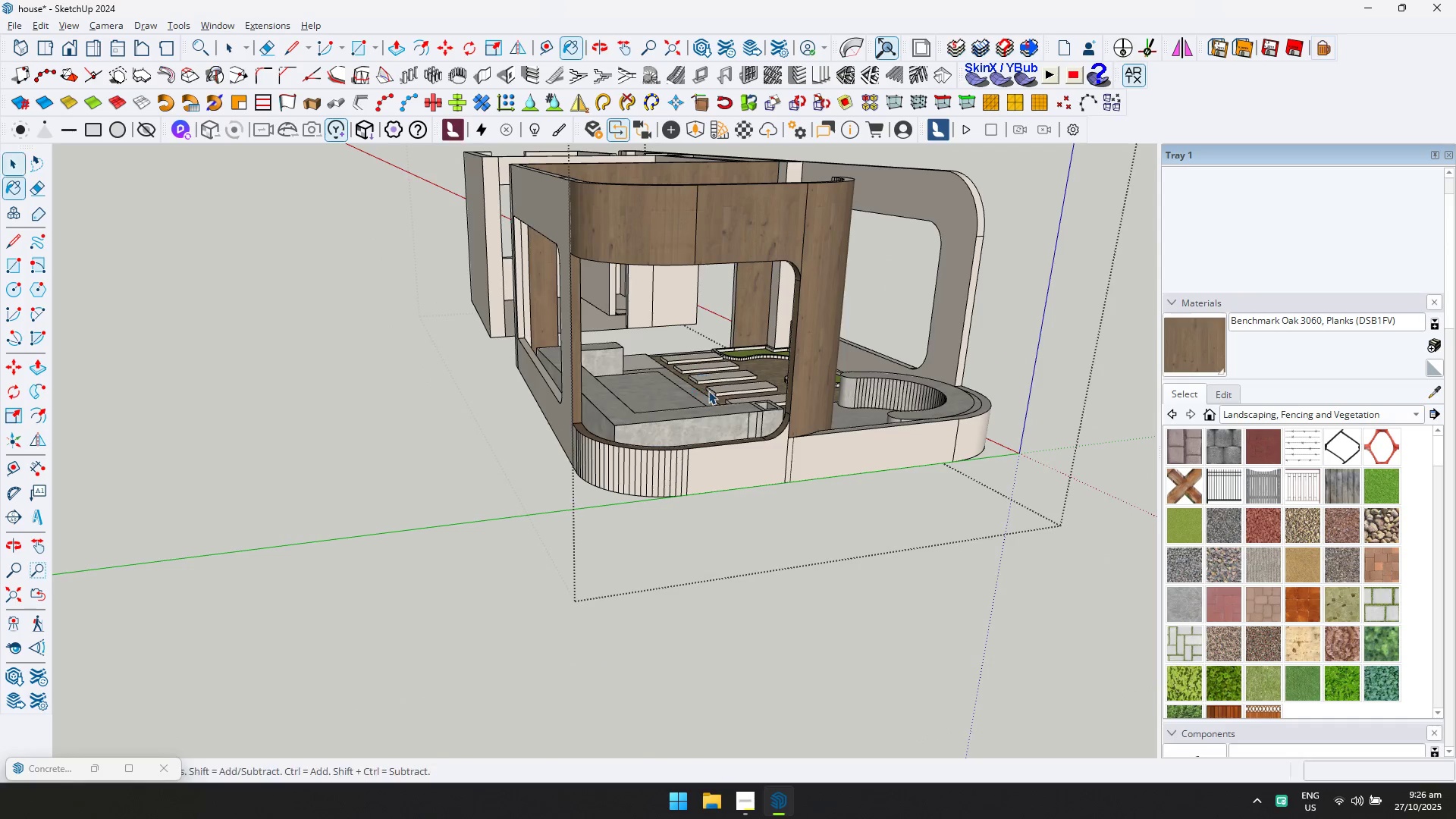 
key(Escape)
 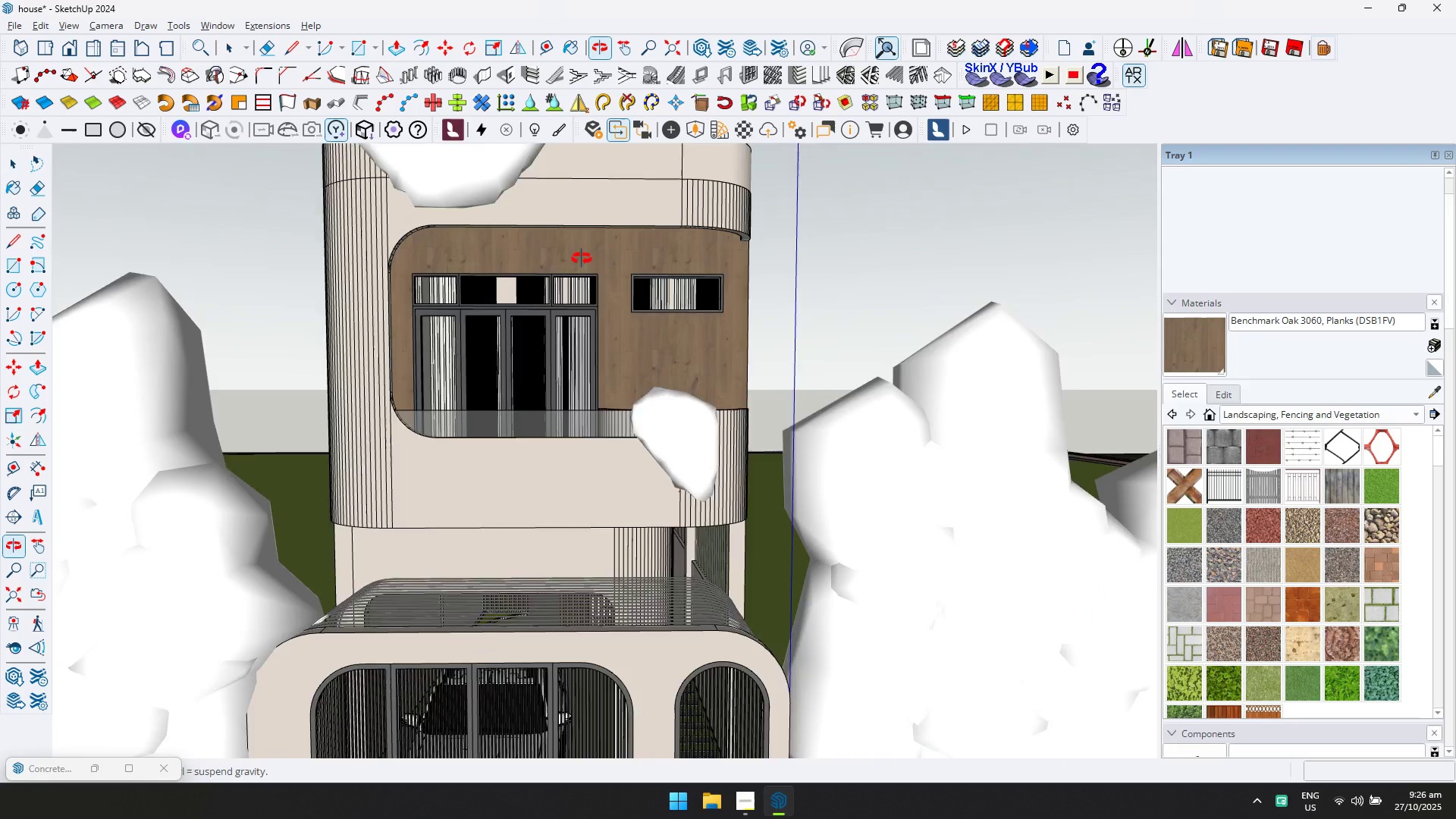 
hold_key(key=ShiftLeft, duration=0.59)
 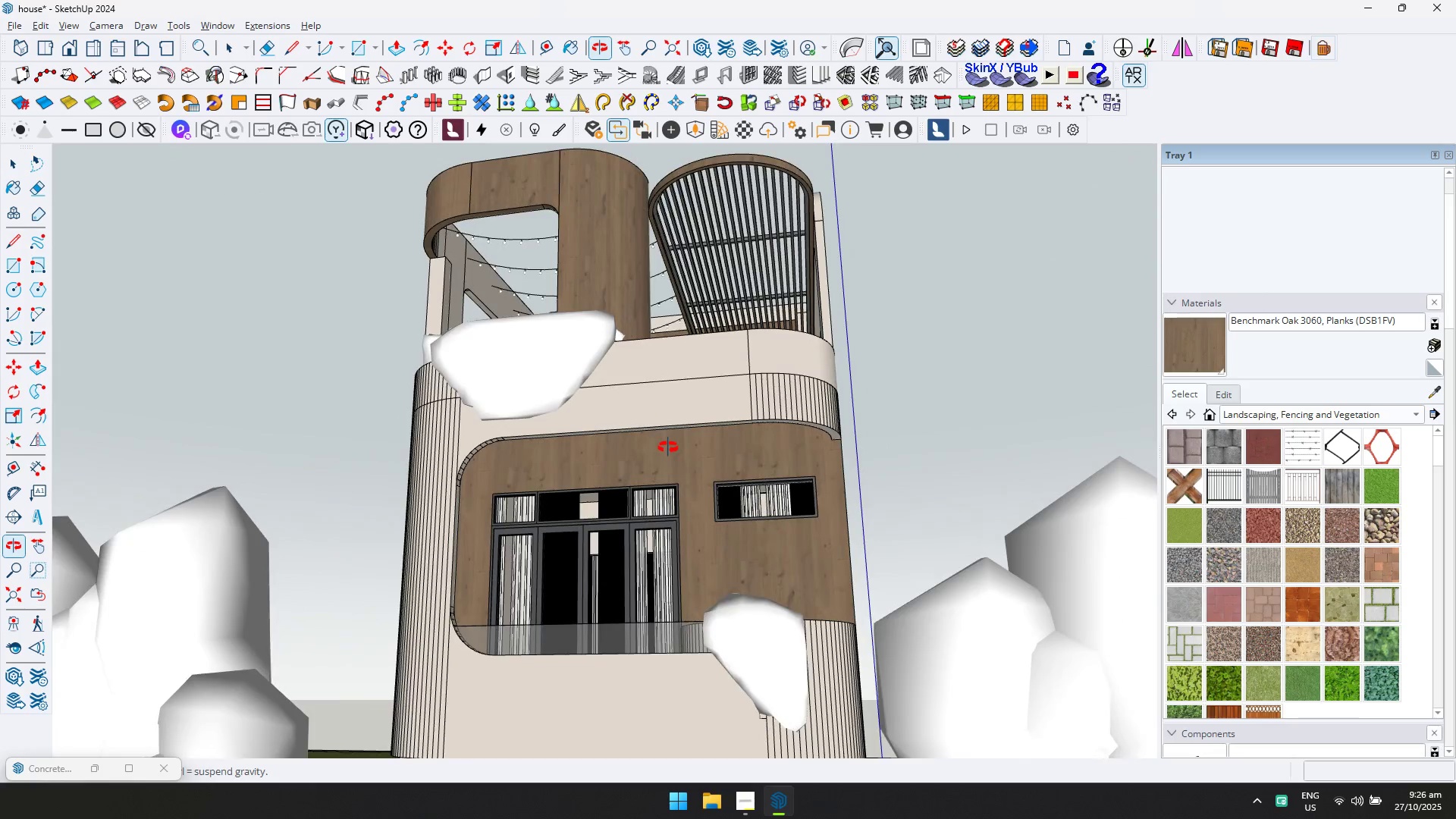 
scroll: coordinate [409, 470], scroll_direction: up, amount: 9.0
 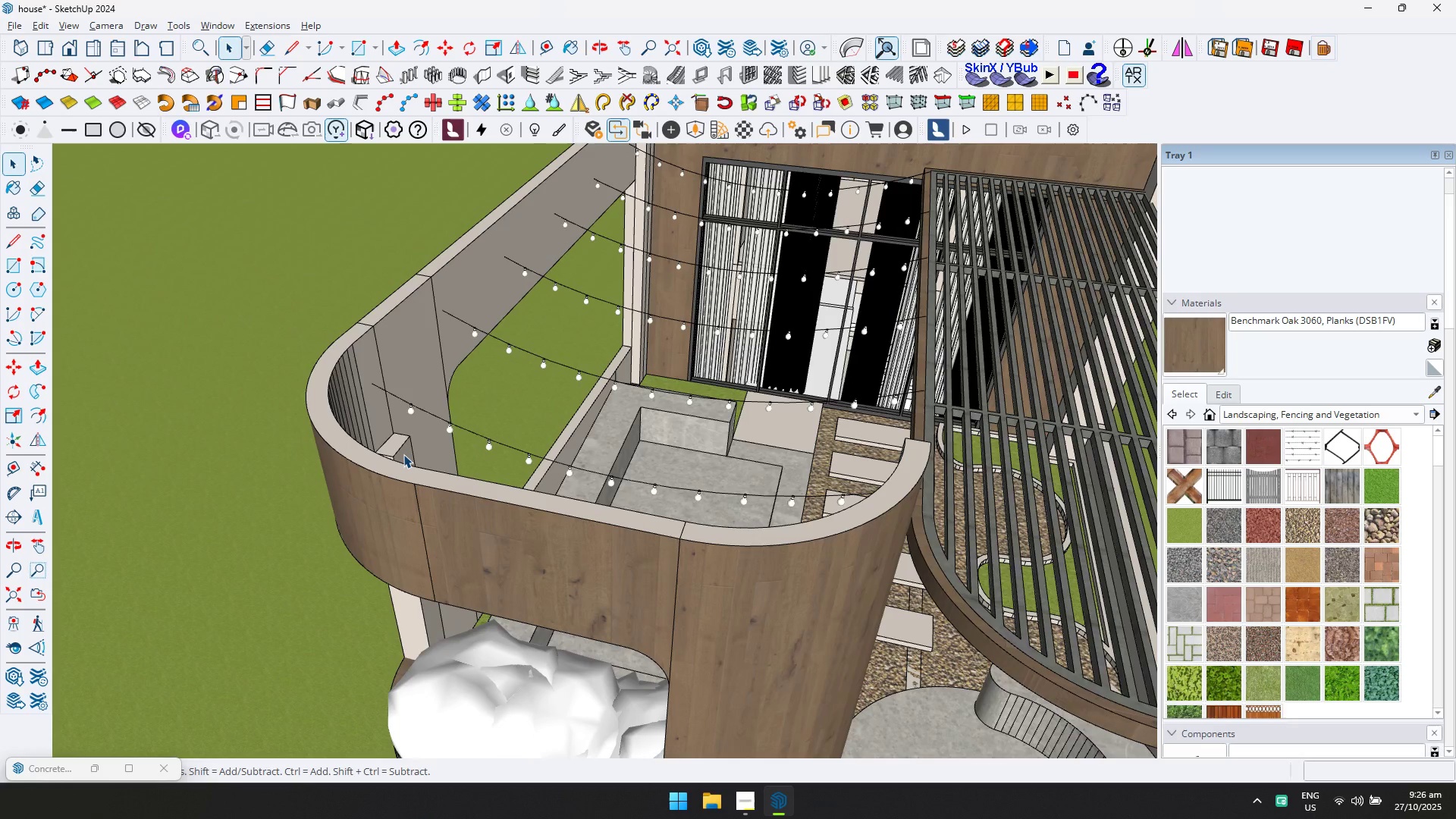 
left_click([403, 454])
 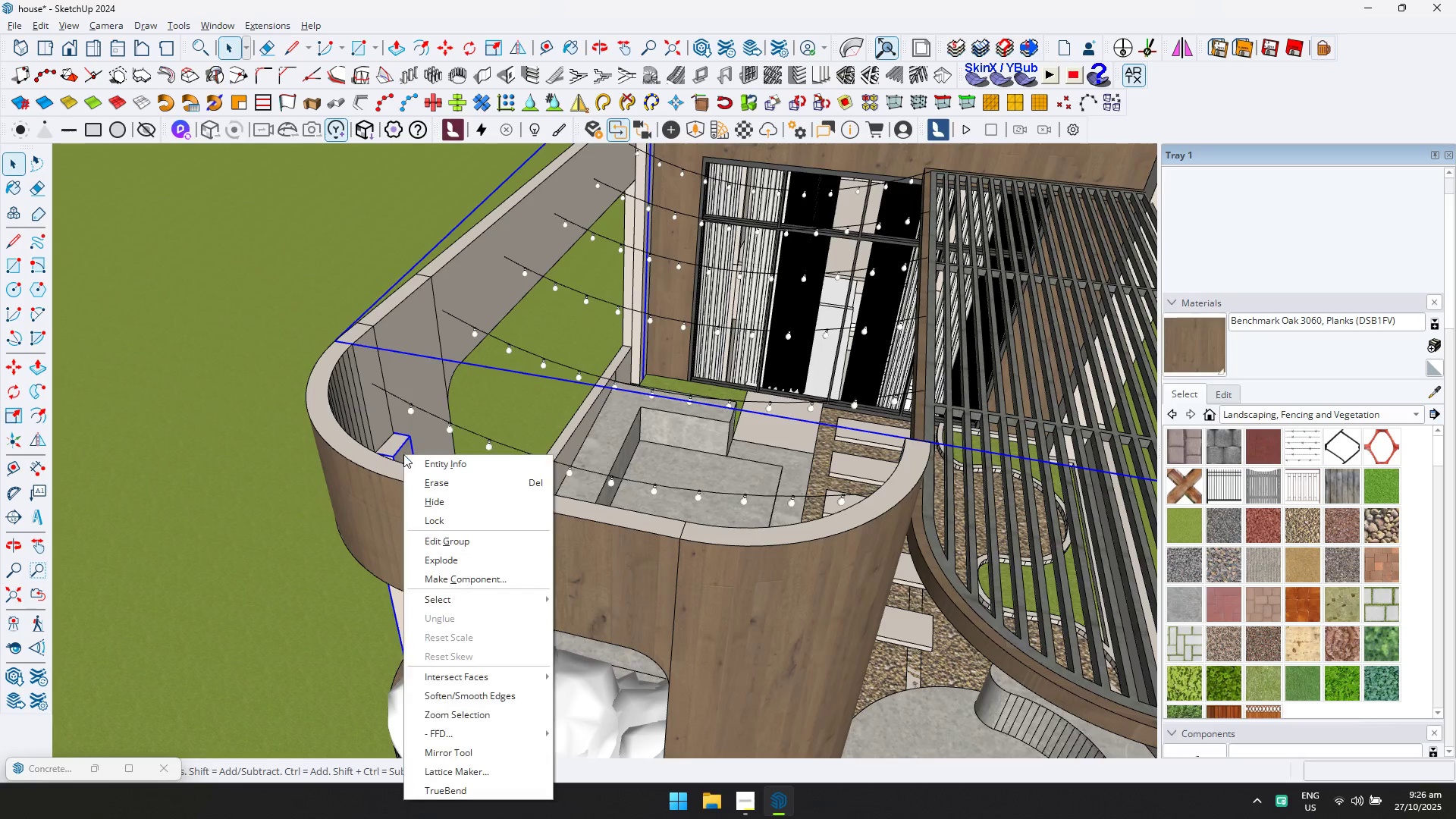 
right_click([403, 454])
 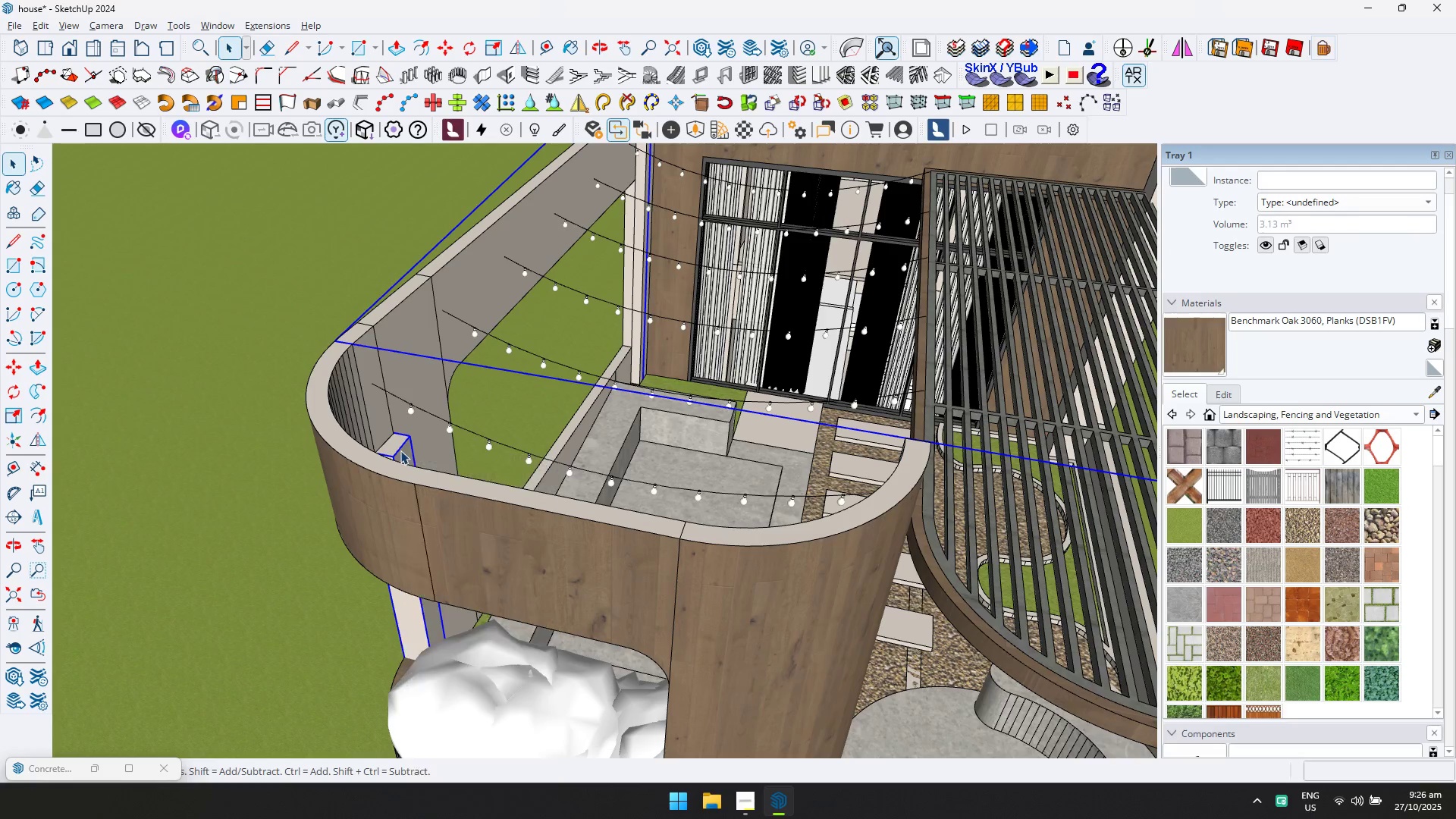 
double_click([400, 450])